 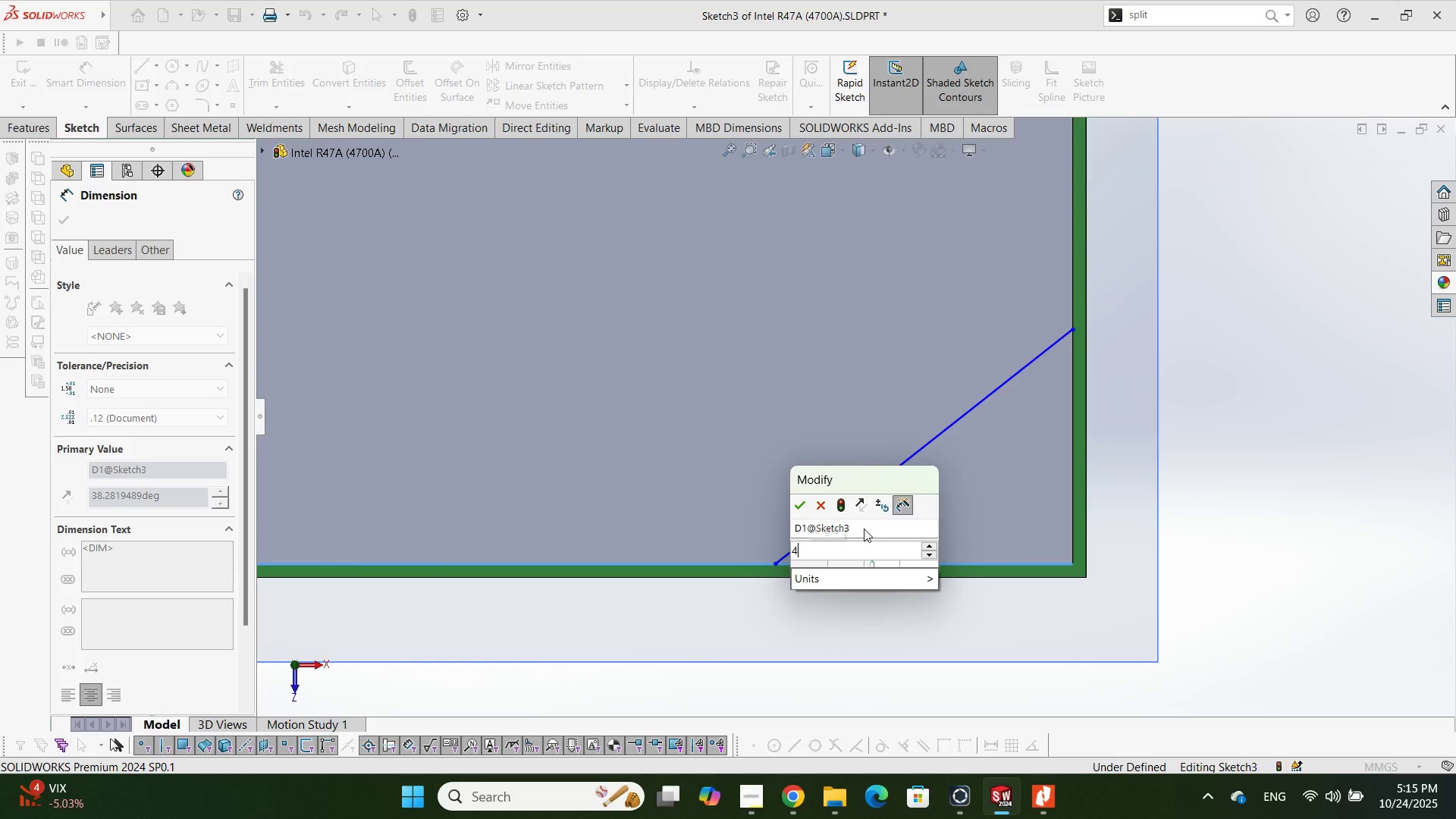 
key(Numpad5)
 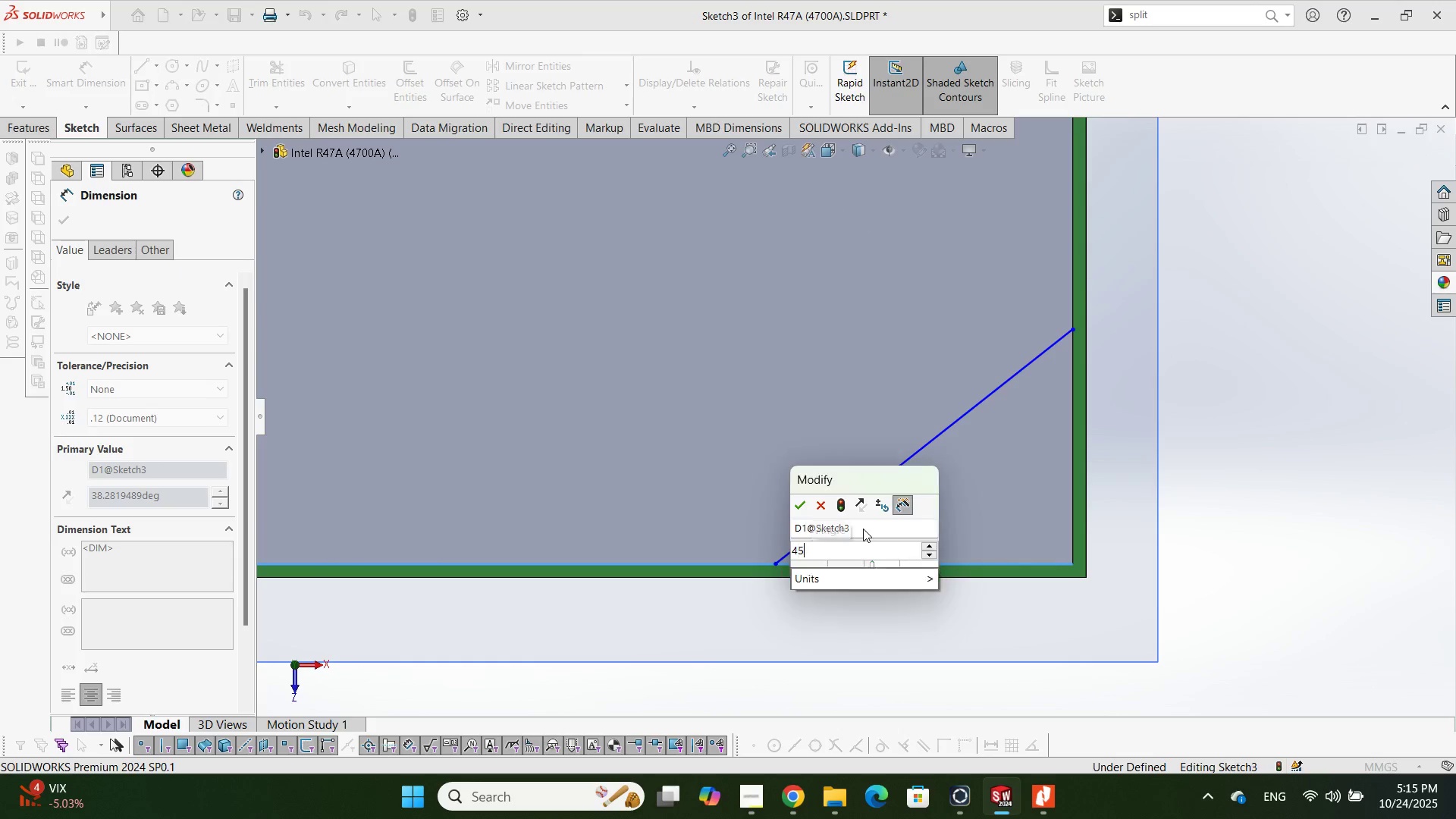 
key(NumpadEnter)
 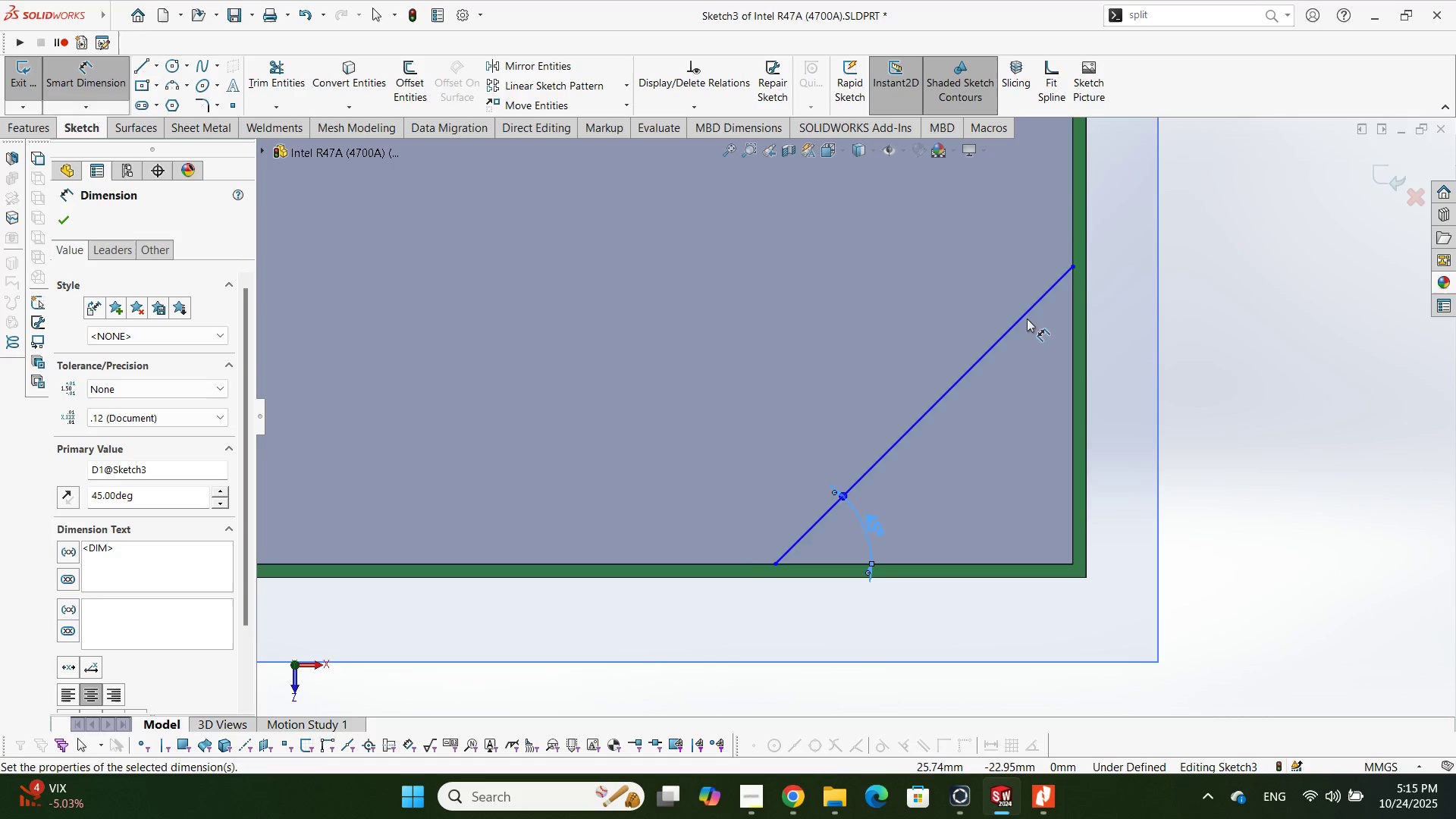 
left_click([1021, 313])
 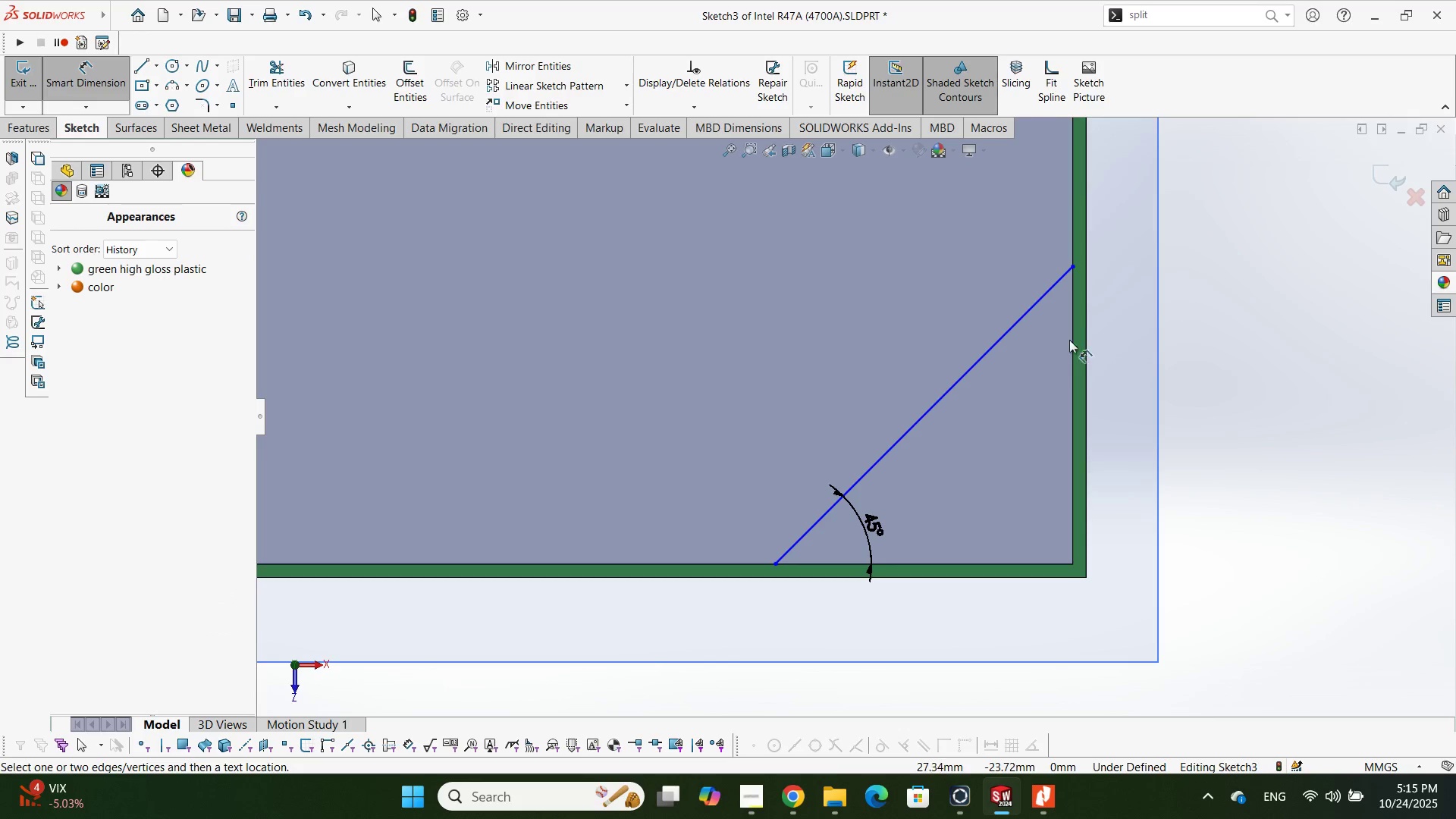 
left_click([1071, 340])
 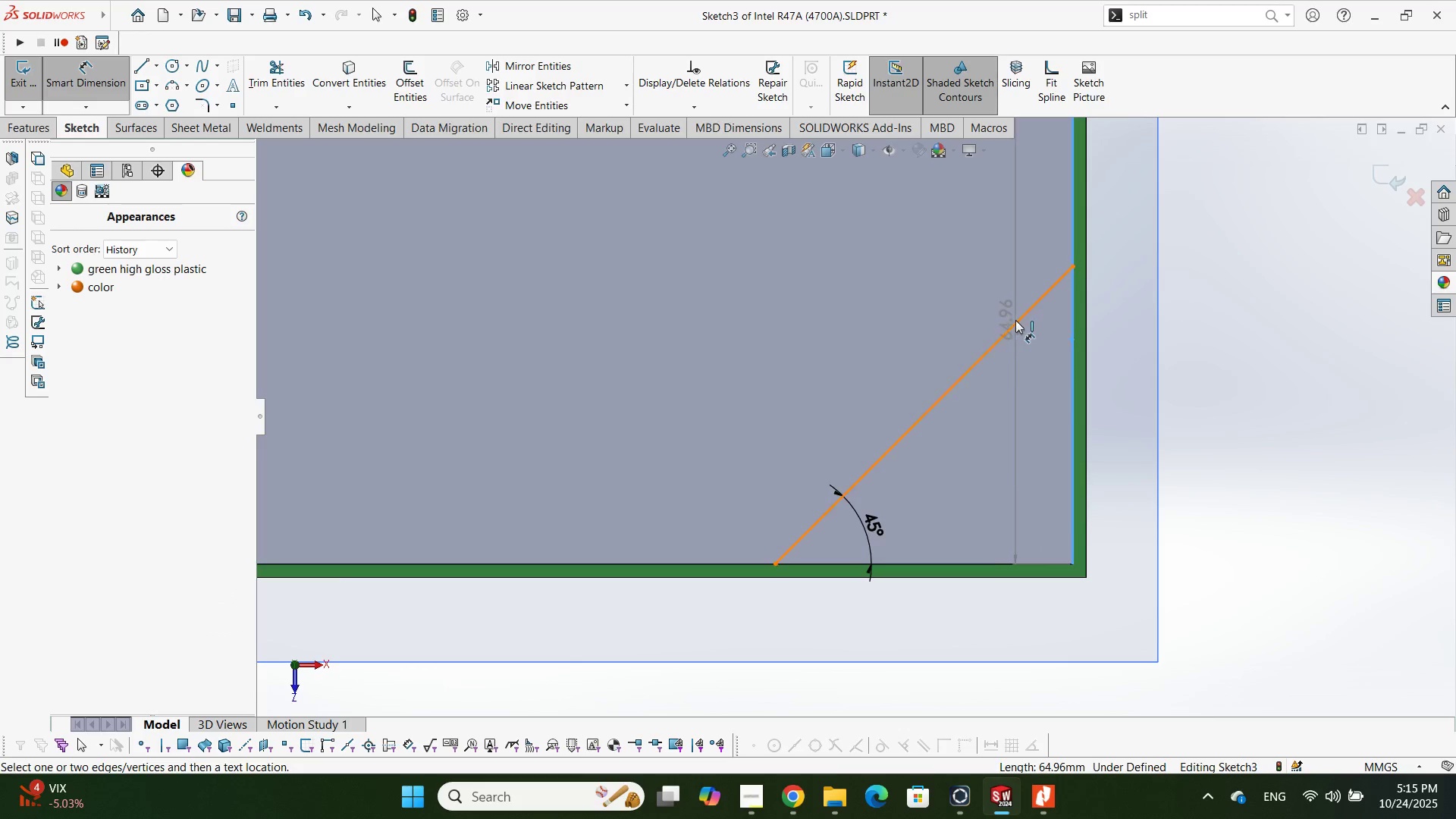 
left_click([1016, 320])
 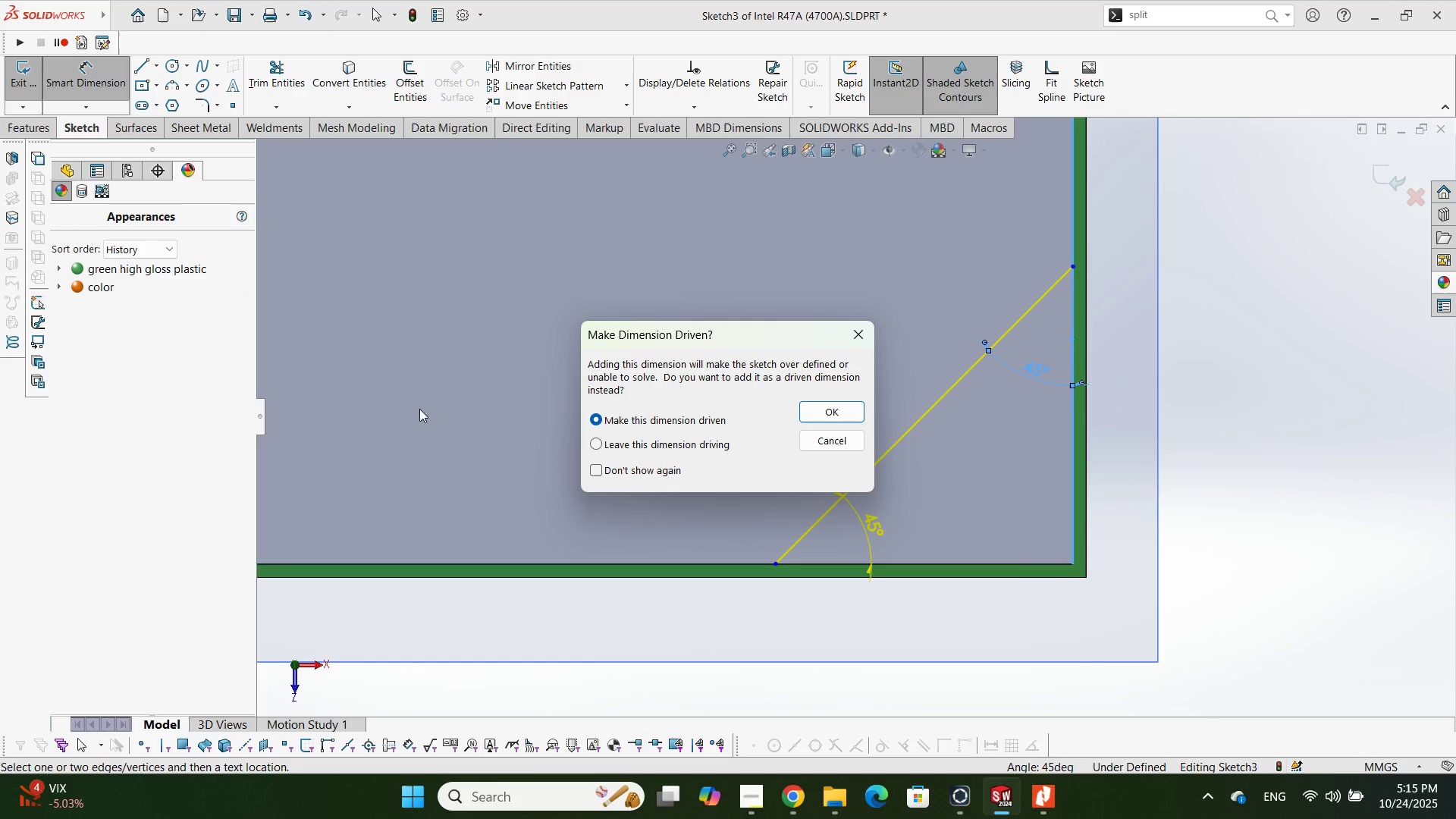 
key(Escape)
 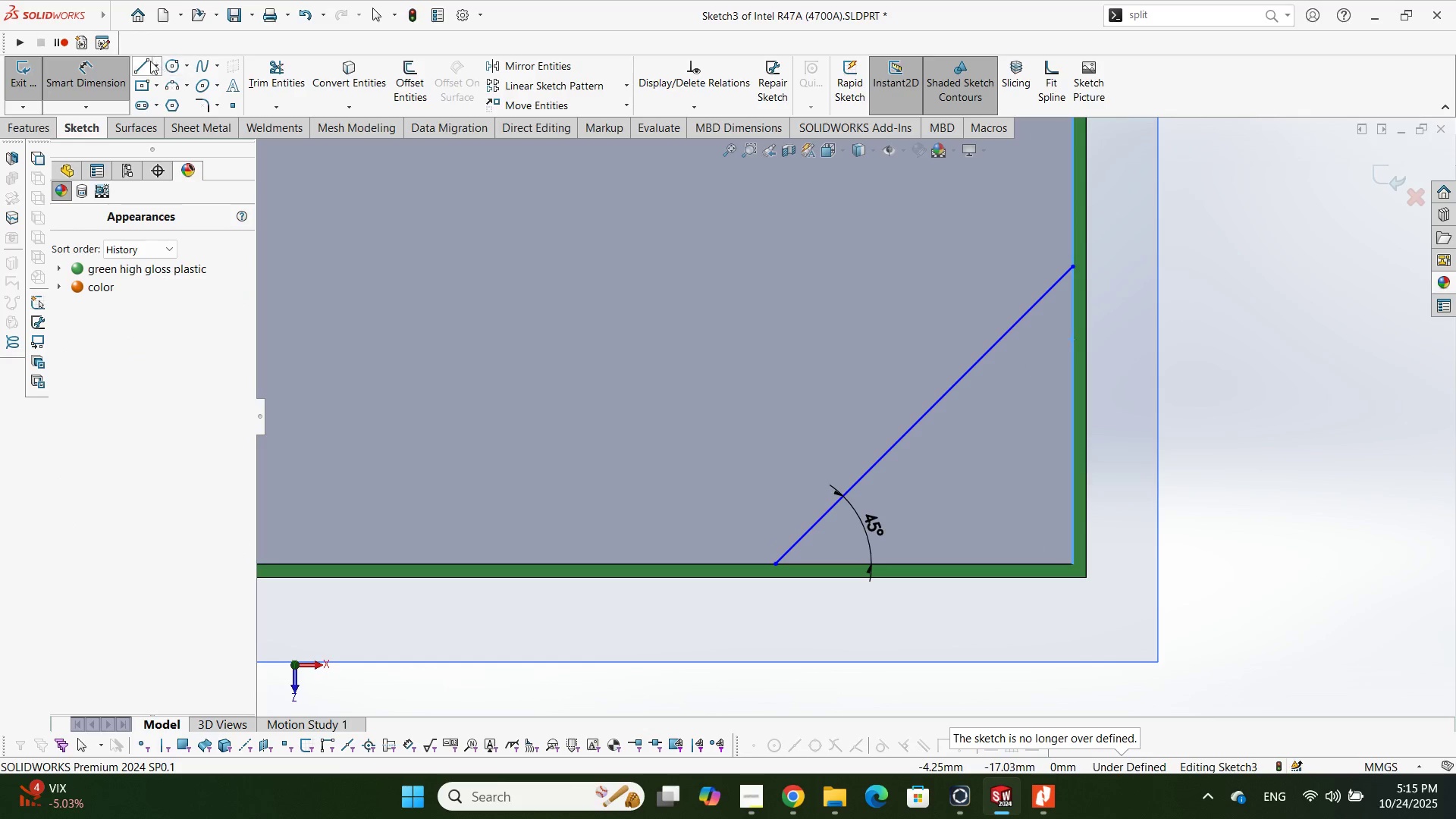 
left_click([140, 59])
 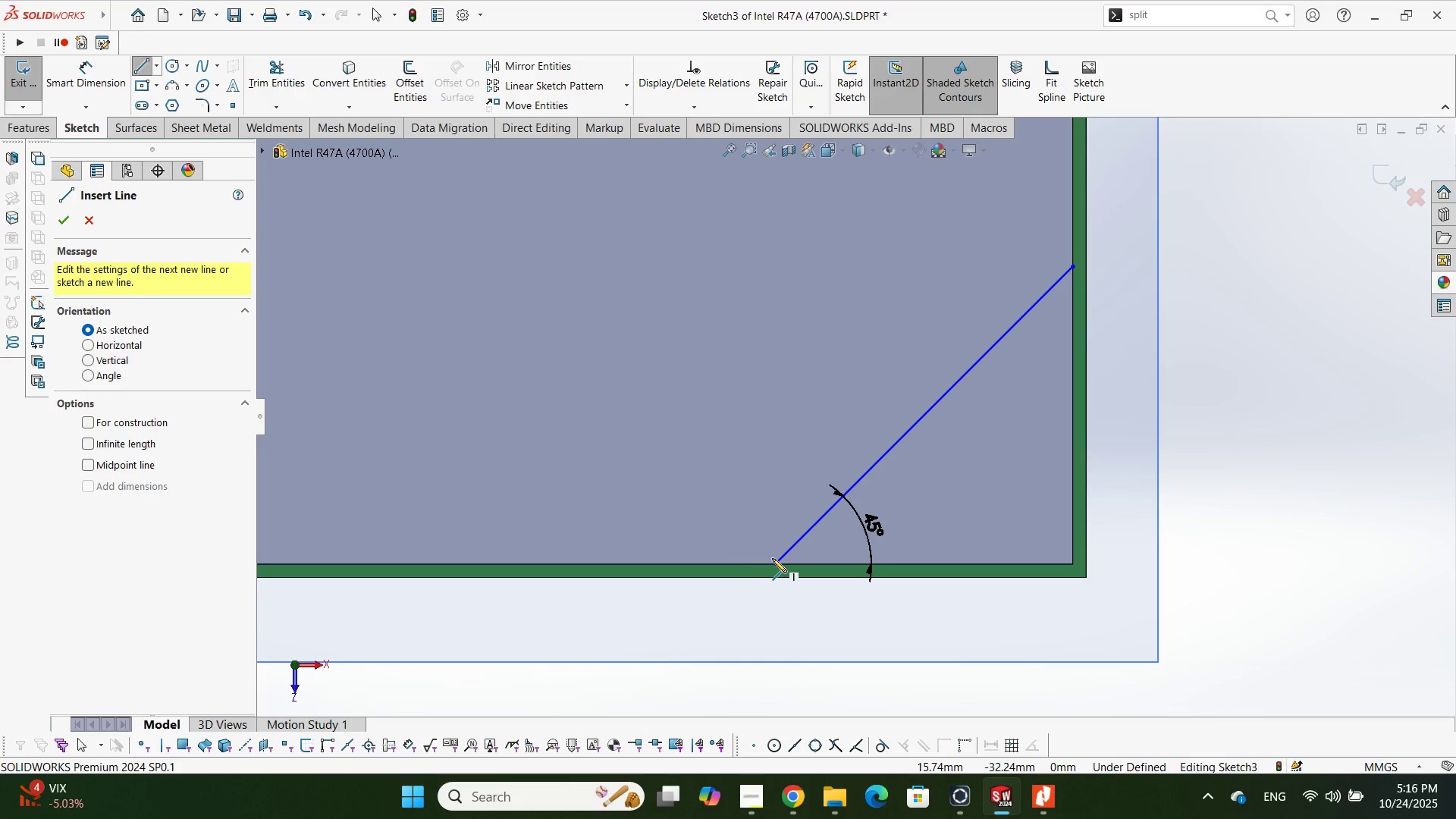 
left_click([776, 564])
 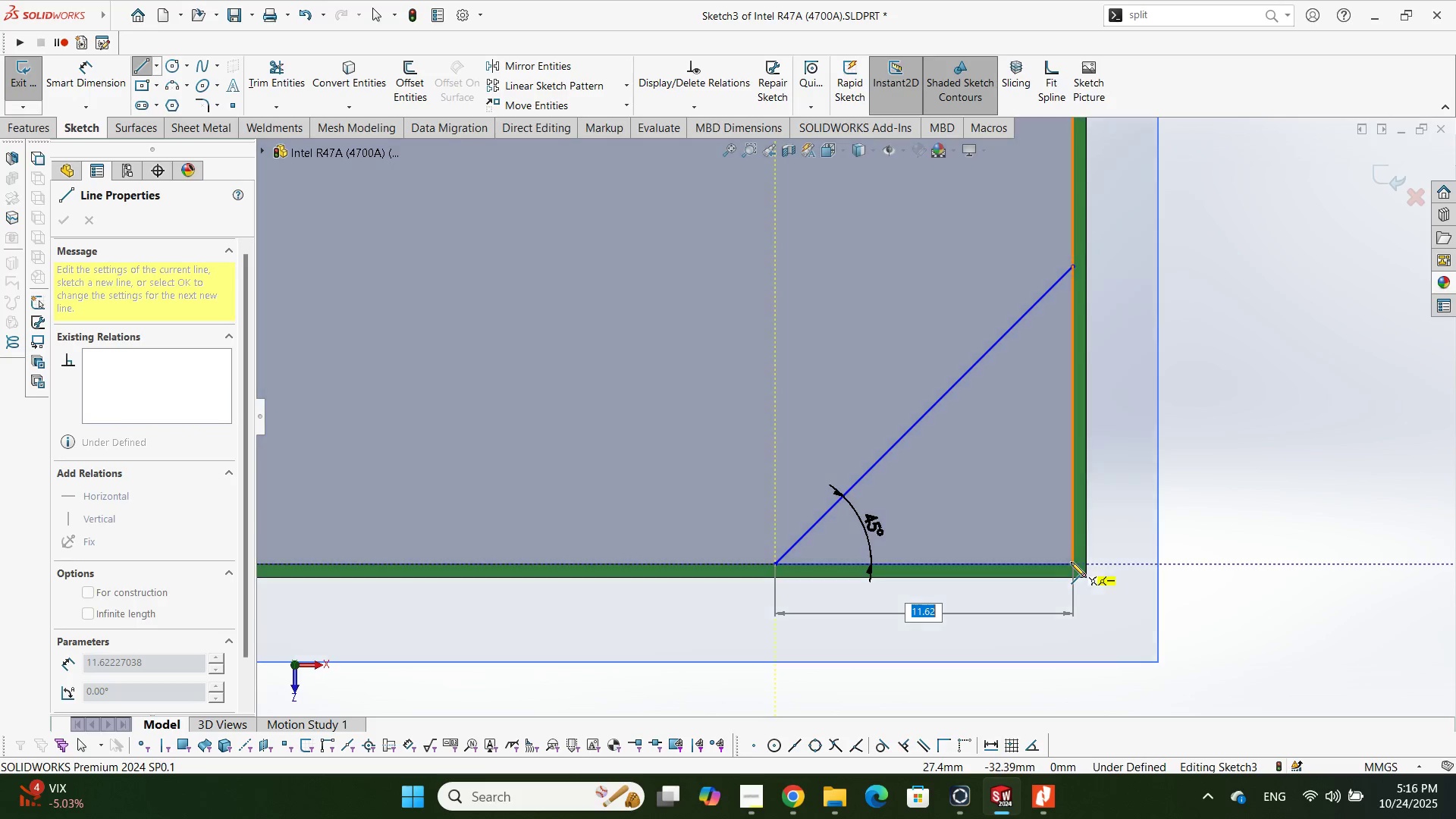 
left_click([1071, 566])
 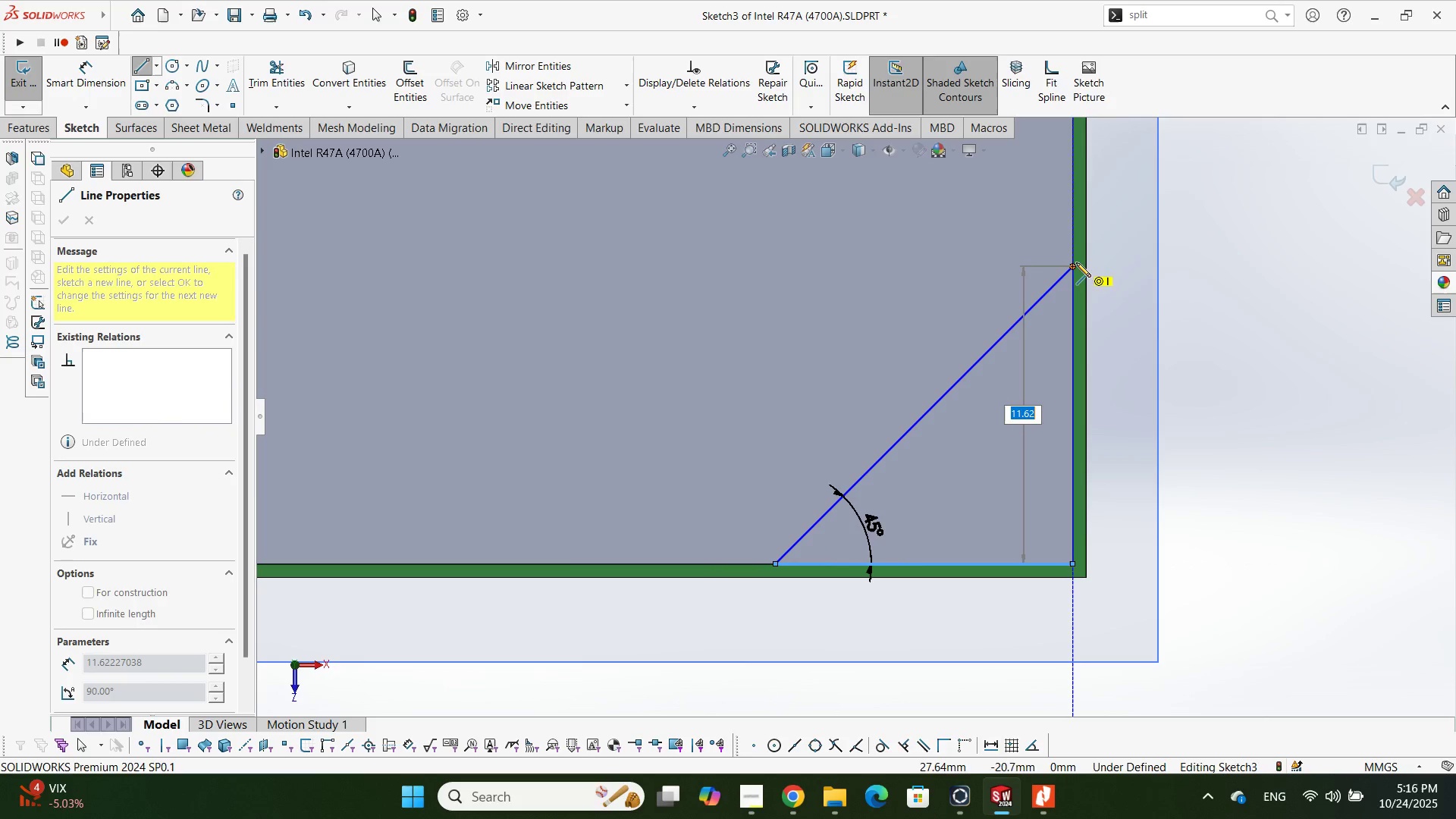 
left_click([1074, 265])
 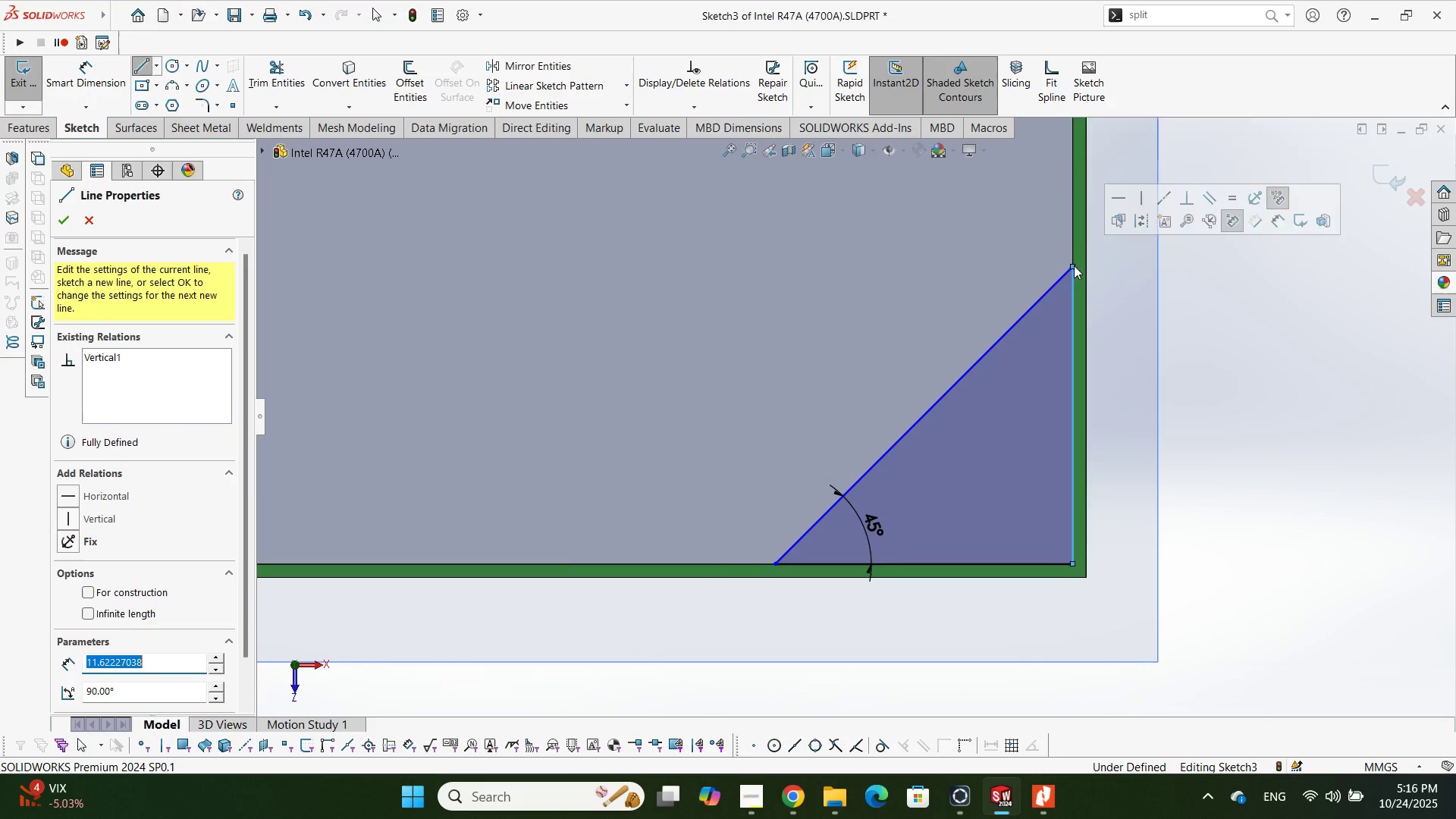 
key(Escape)
 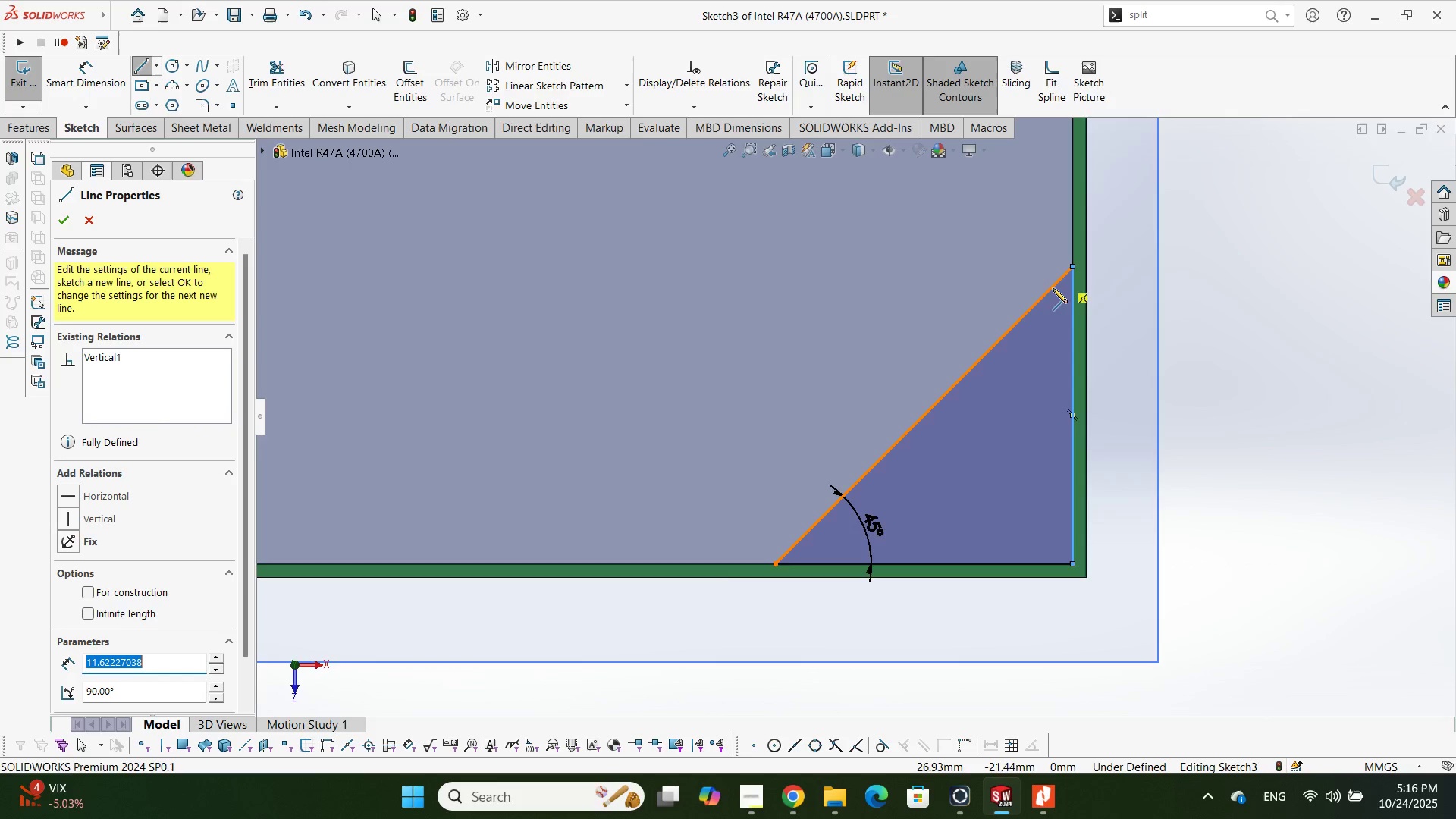 
scroll: coordinate [933, 303], scroll_direction: up, amount: 3.0
 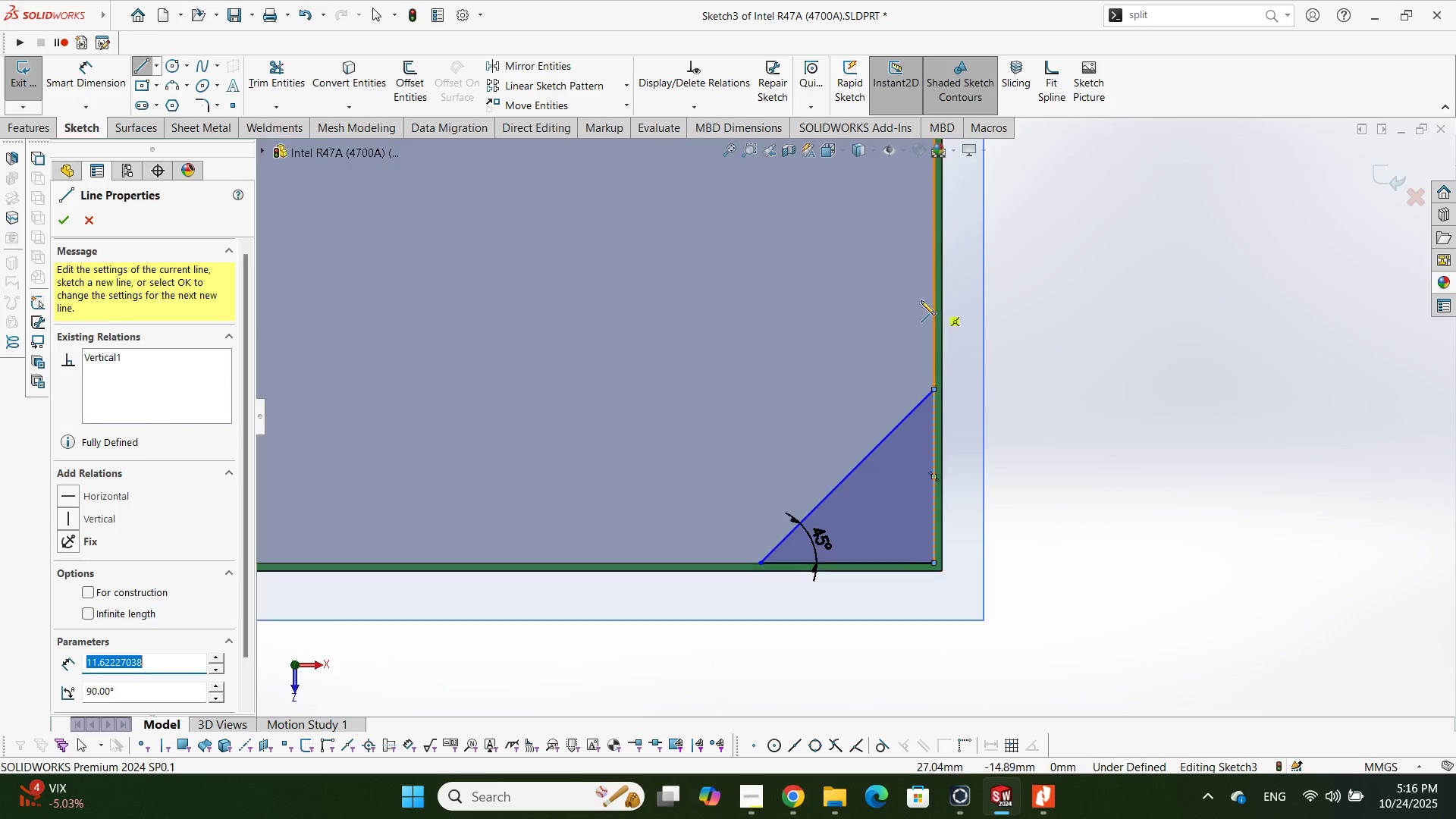 
key(Escape)
 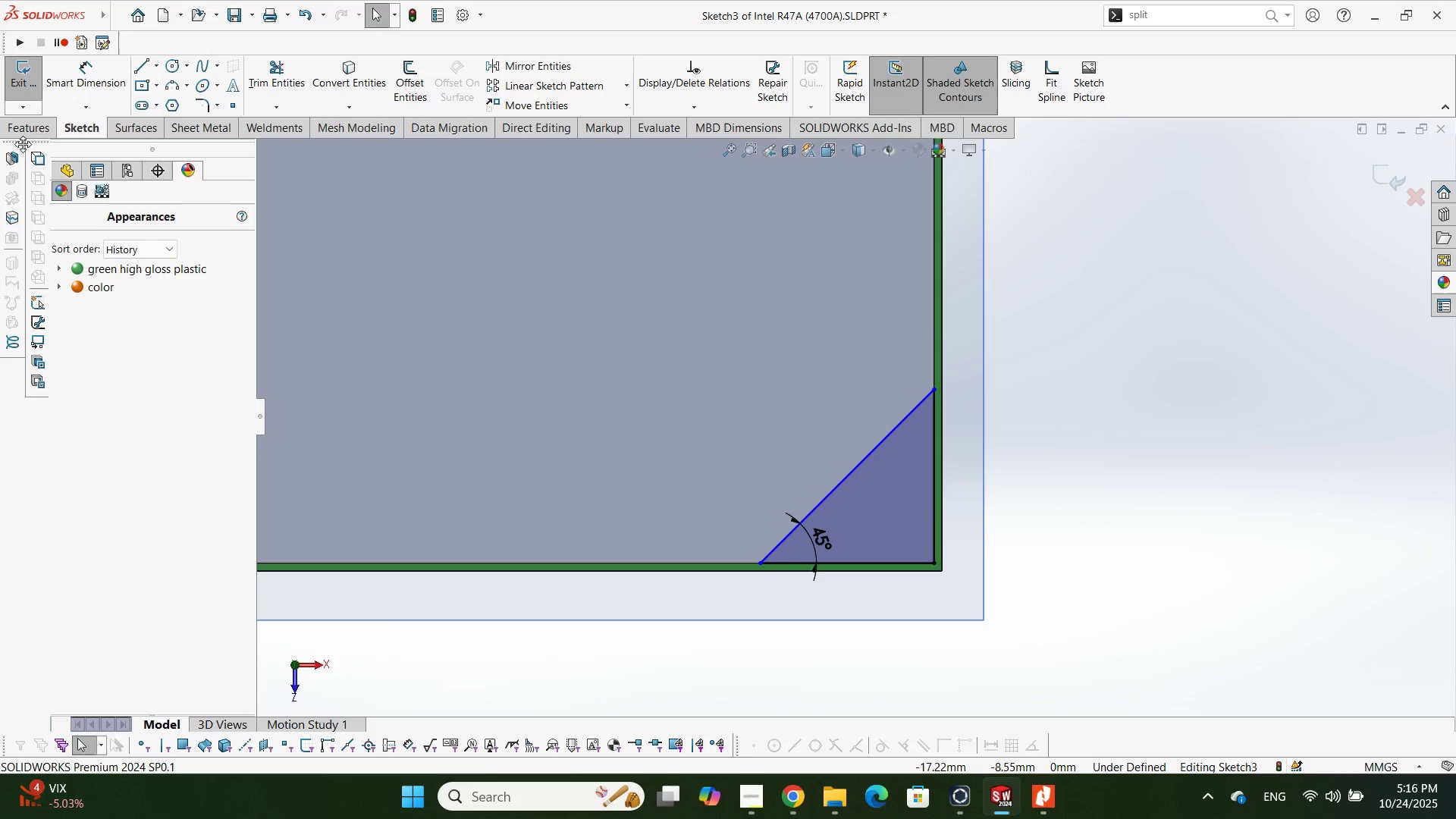 
left_click([24, 136])
 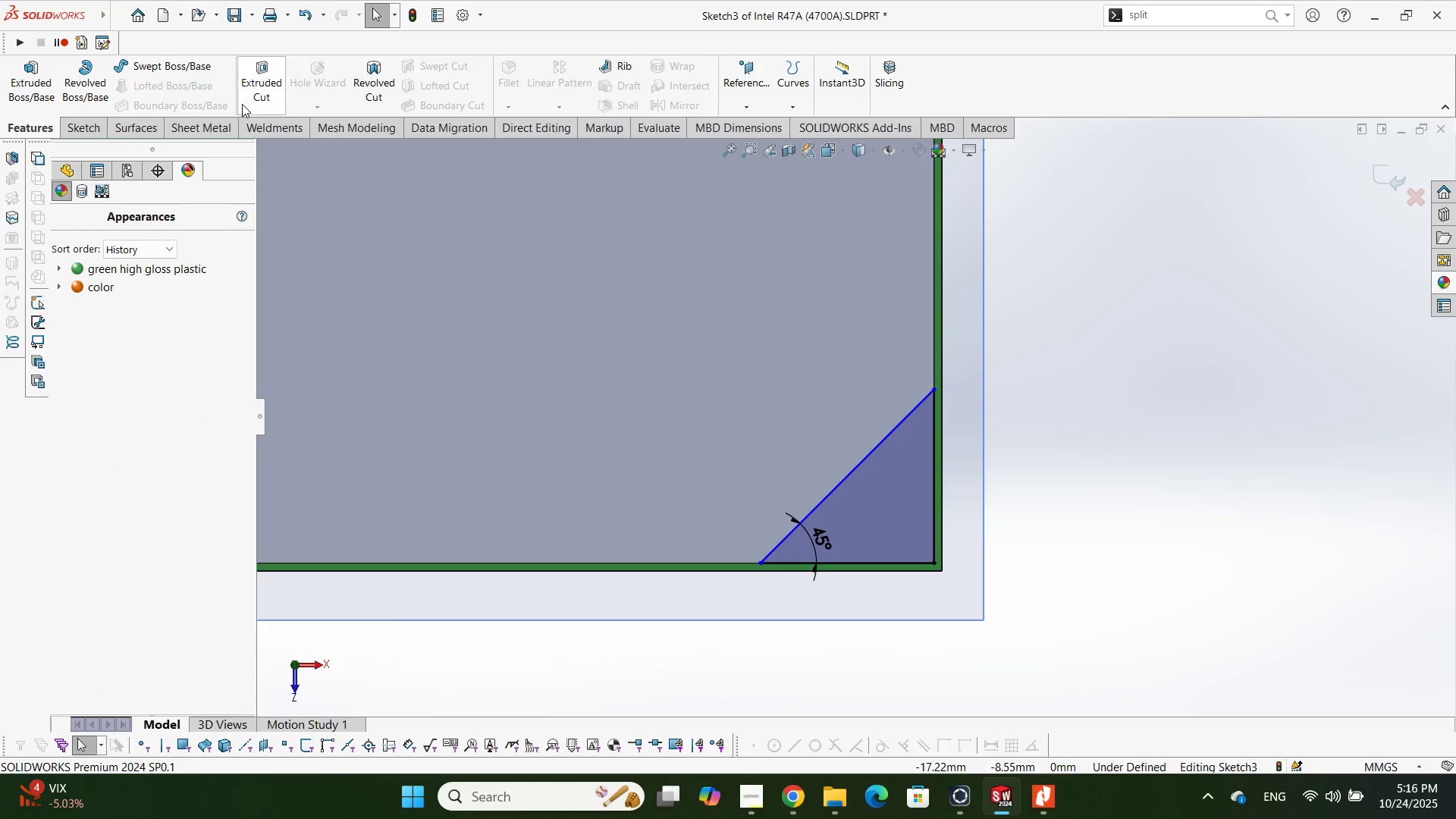 
left_click([242, 104])
 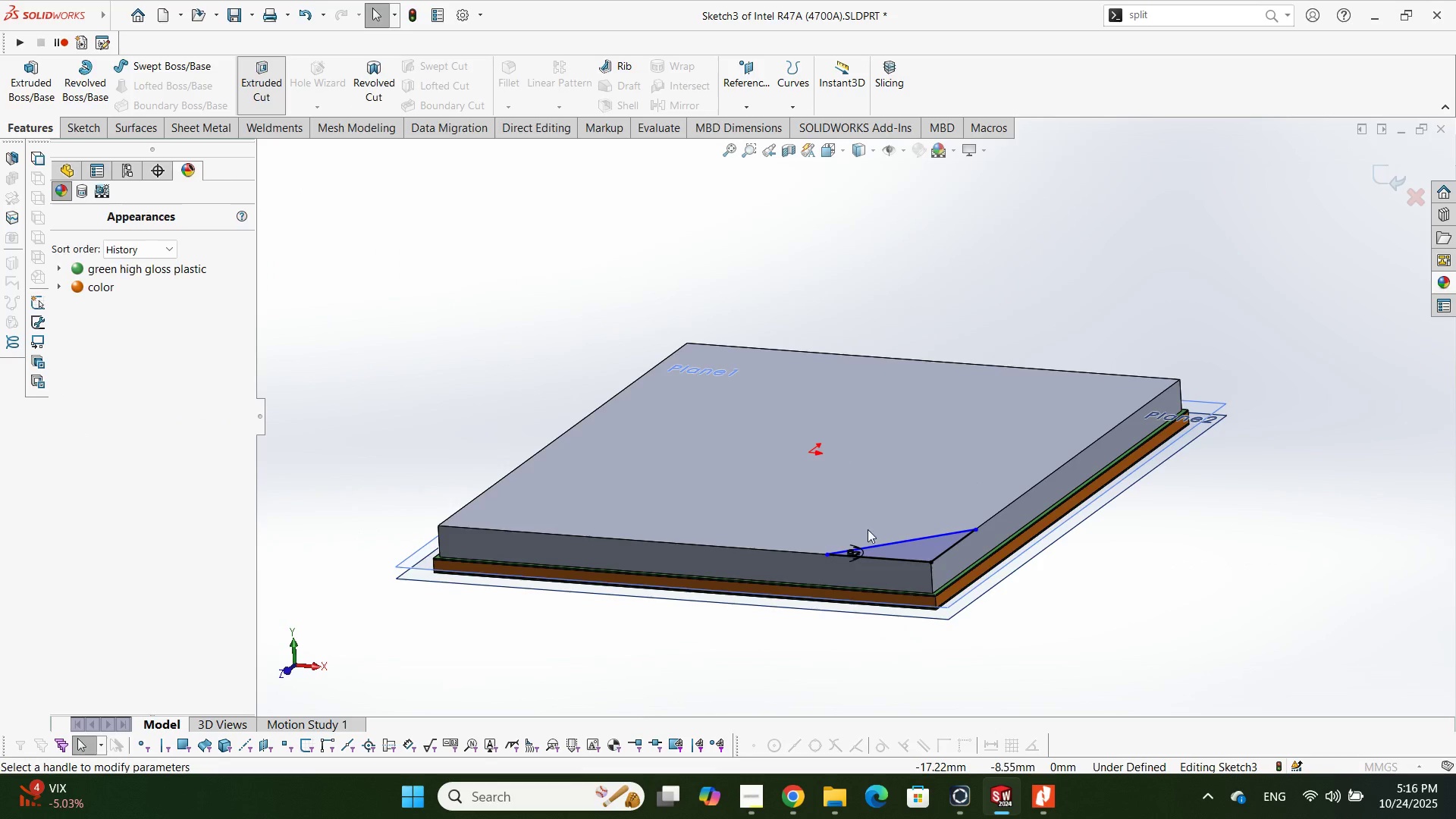 
scroll: coordinate [958, 572], scroll_direction: down, amount: 4.0
 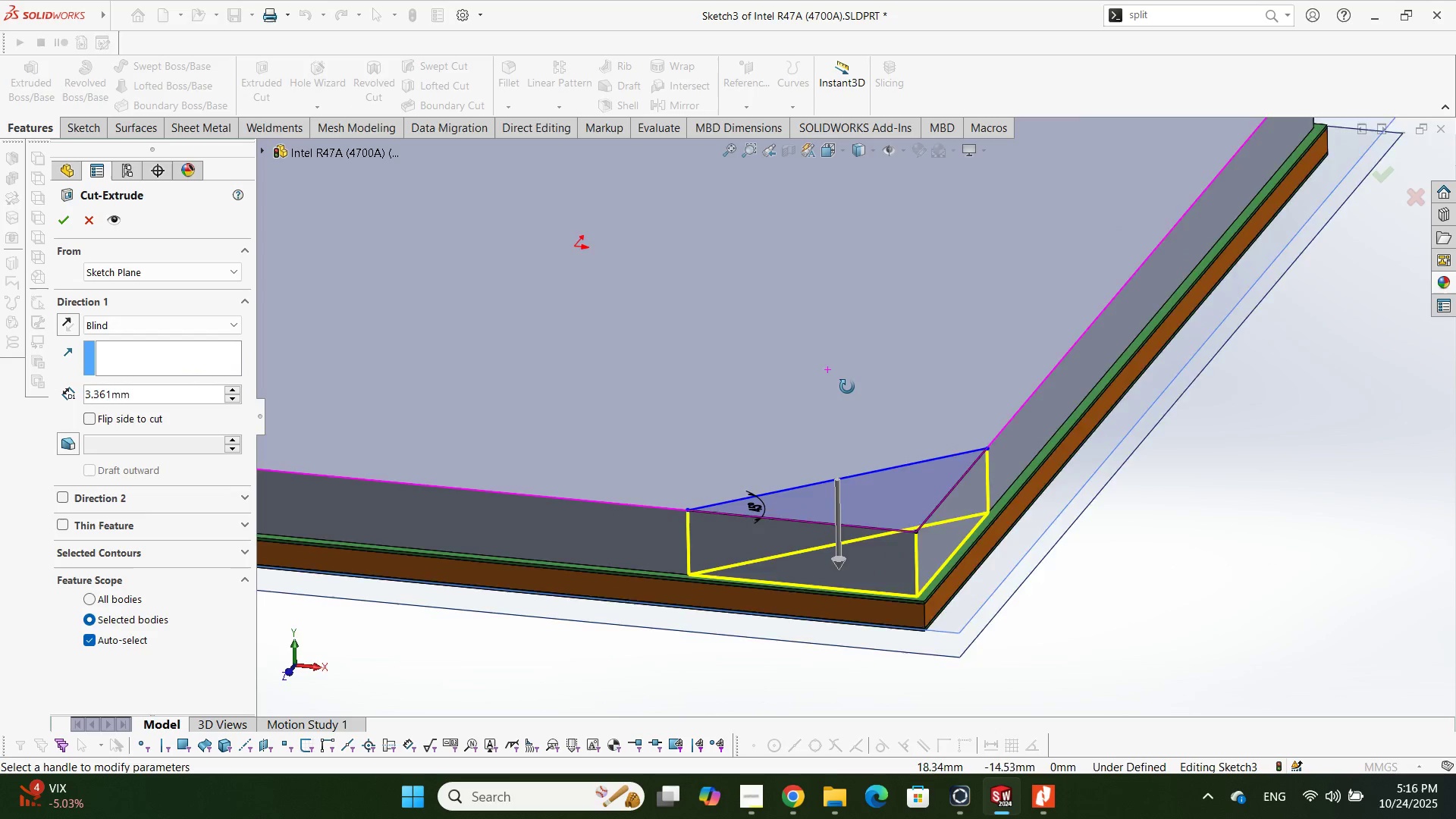 
scroll: coordinate [840, 565], scroll_direction: up, amount: 1.0
 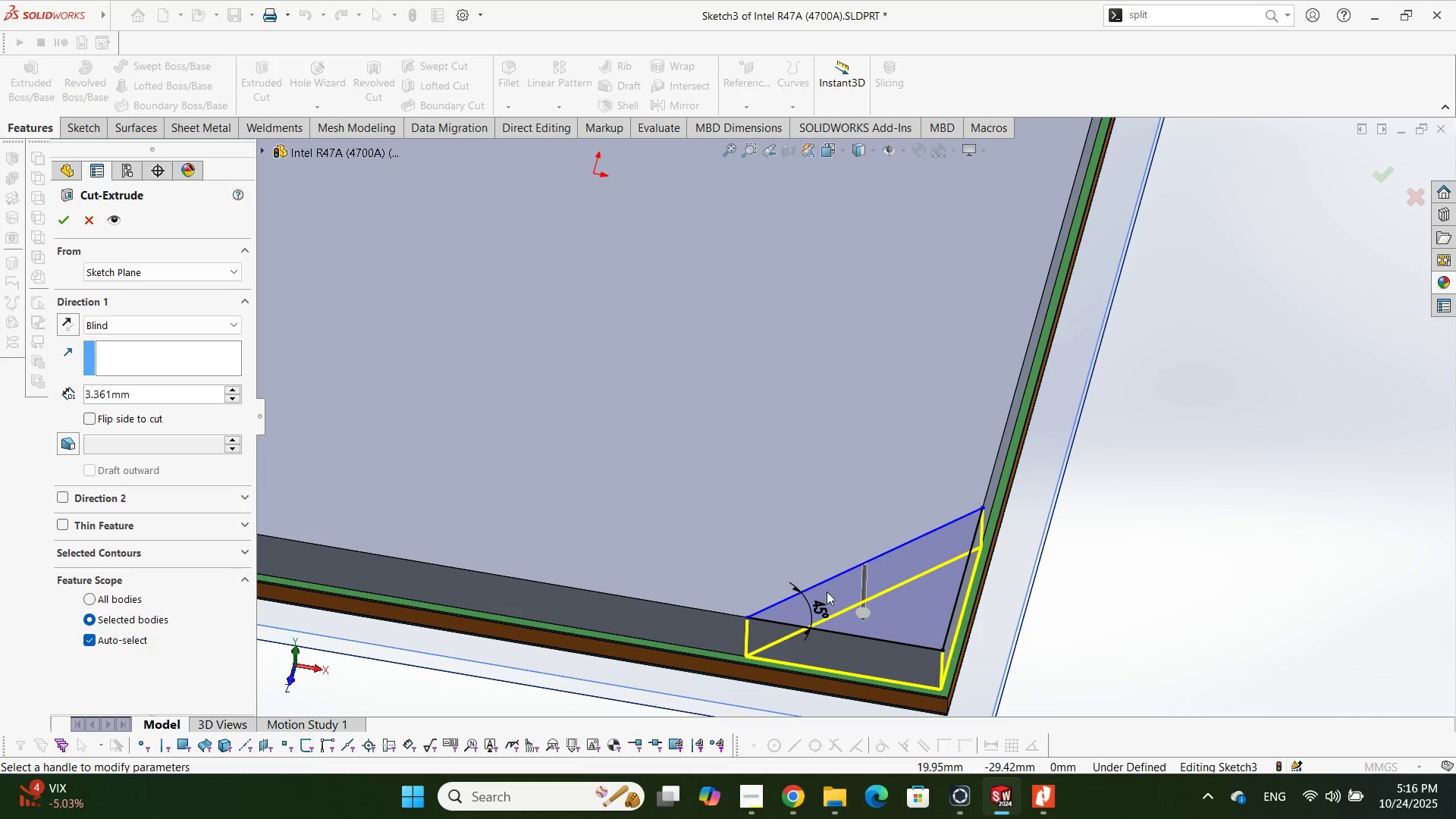 
key(Escape)
 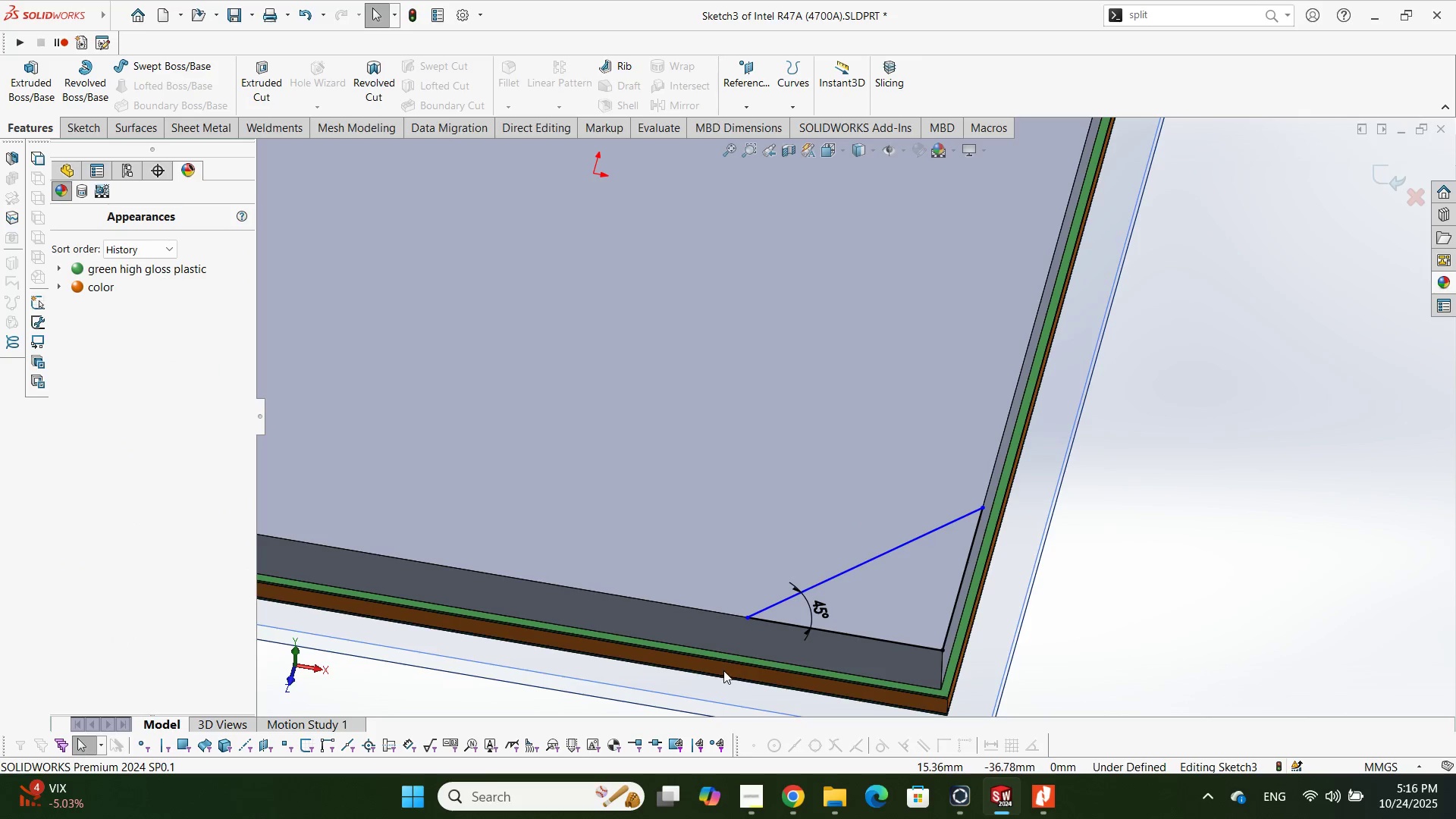 
scroll: coordinate [743, 669], scroll_direction: up, amount: 2.0
 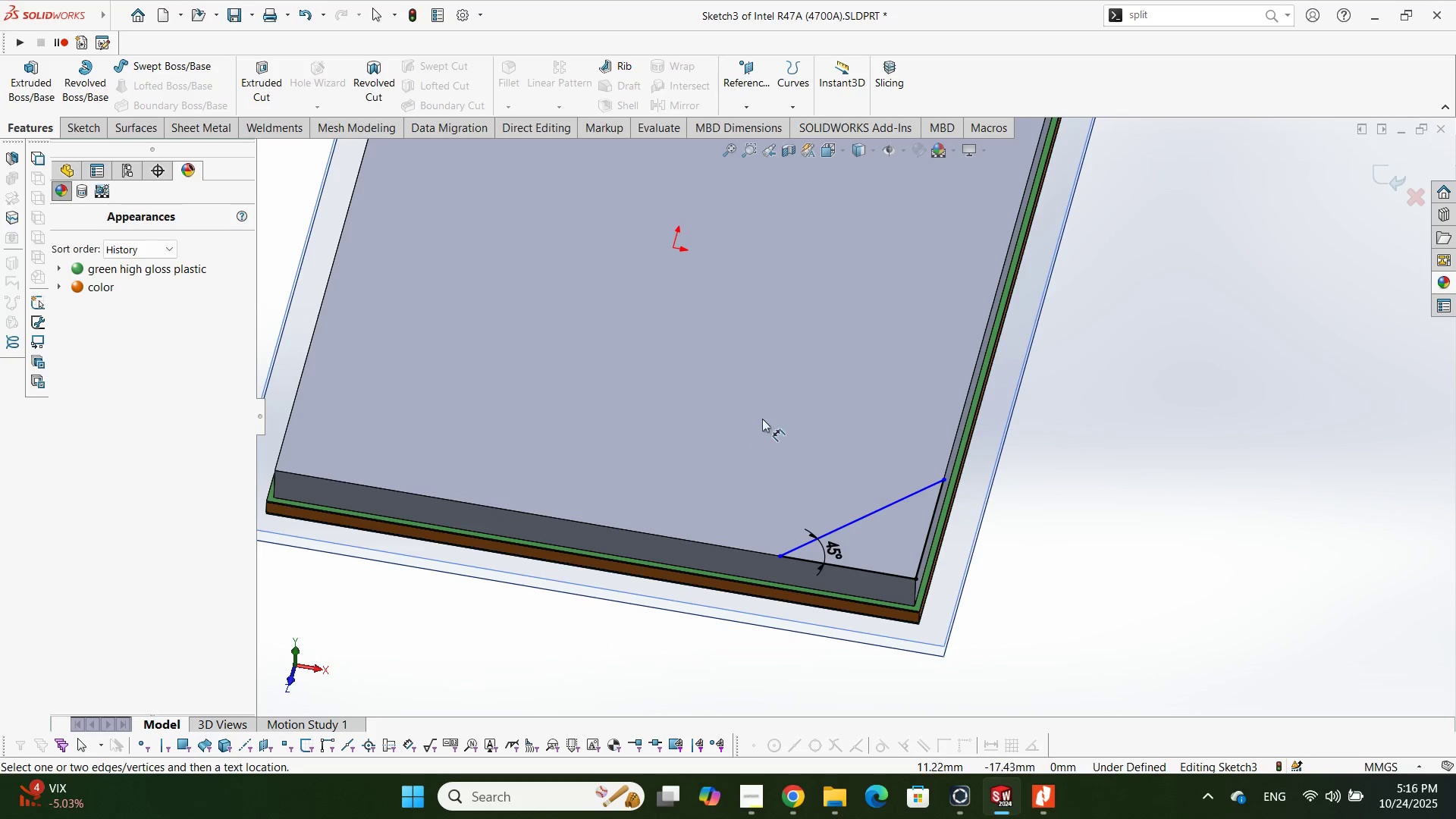 
scroll: coordinate [774, 467], scroll_direction: down, amount: 2.0
 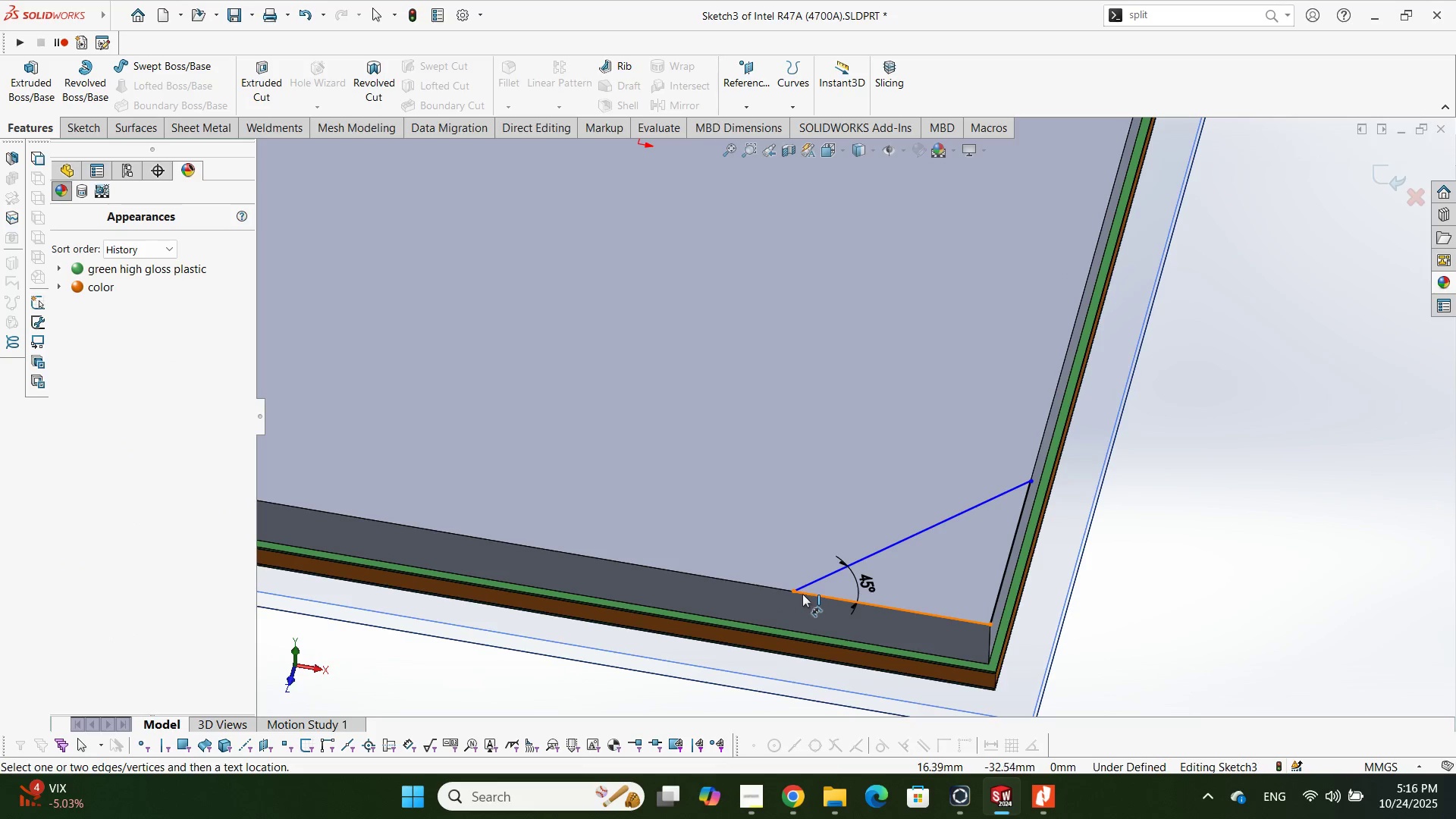 
left_click([805, 593])
 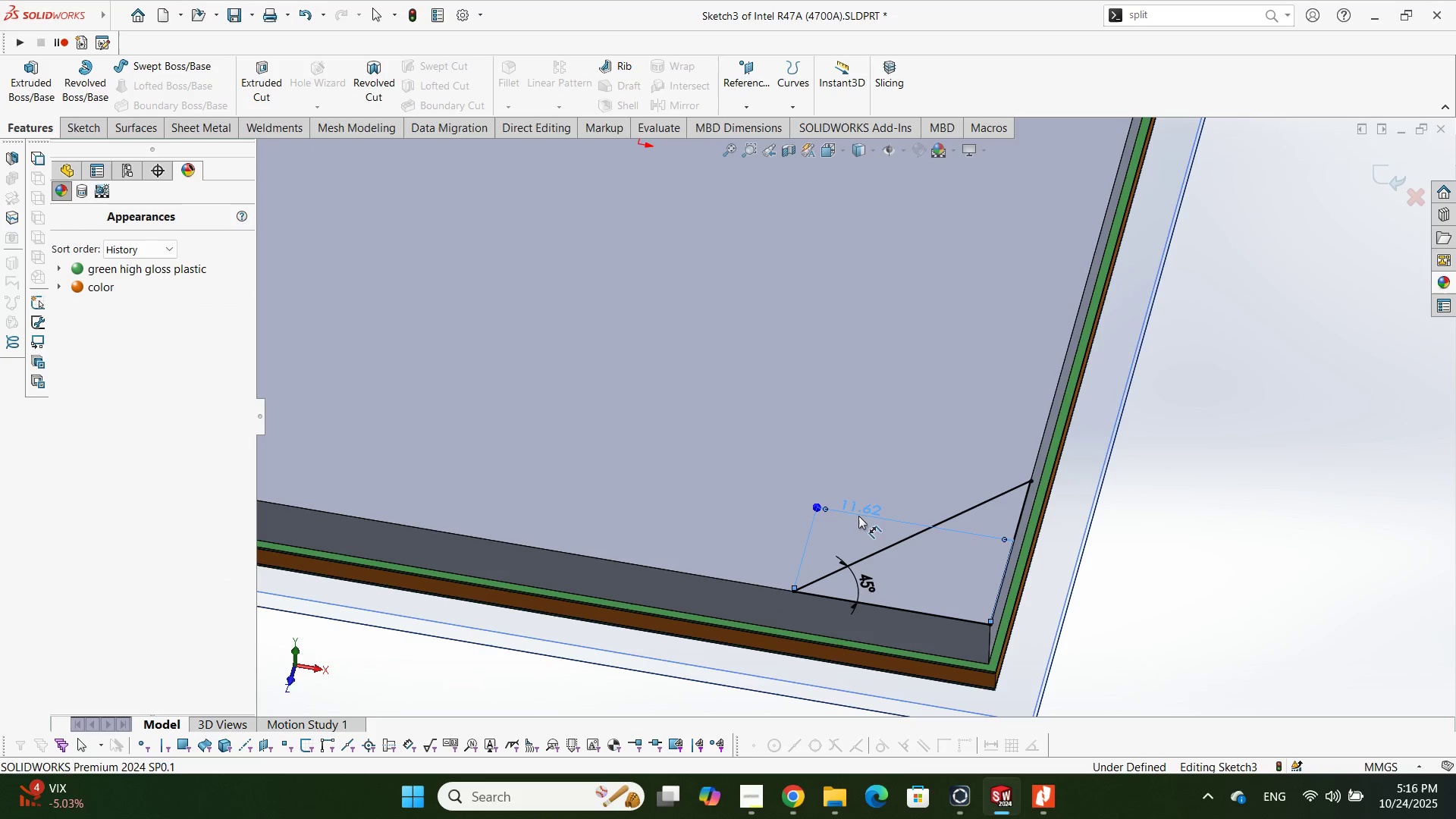 
double_click([858, 516])
 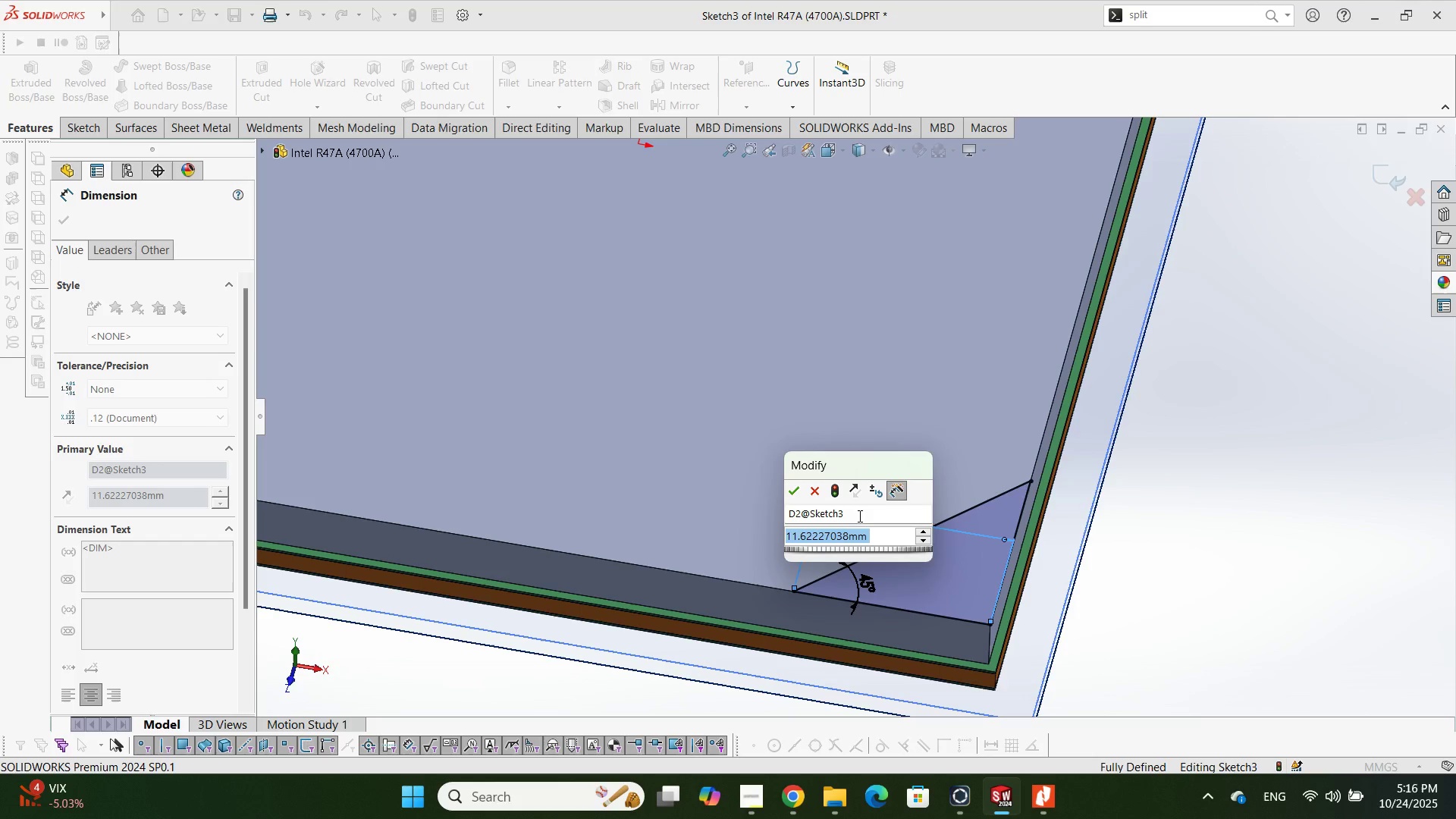 
key(Numpad1)
 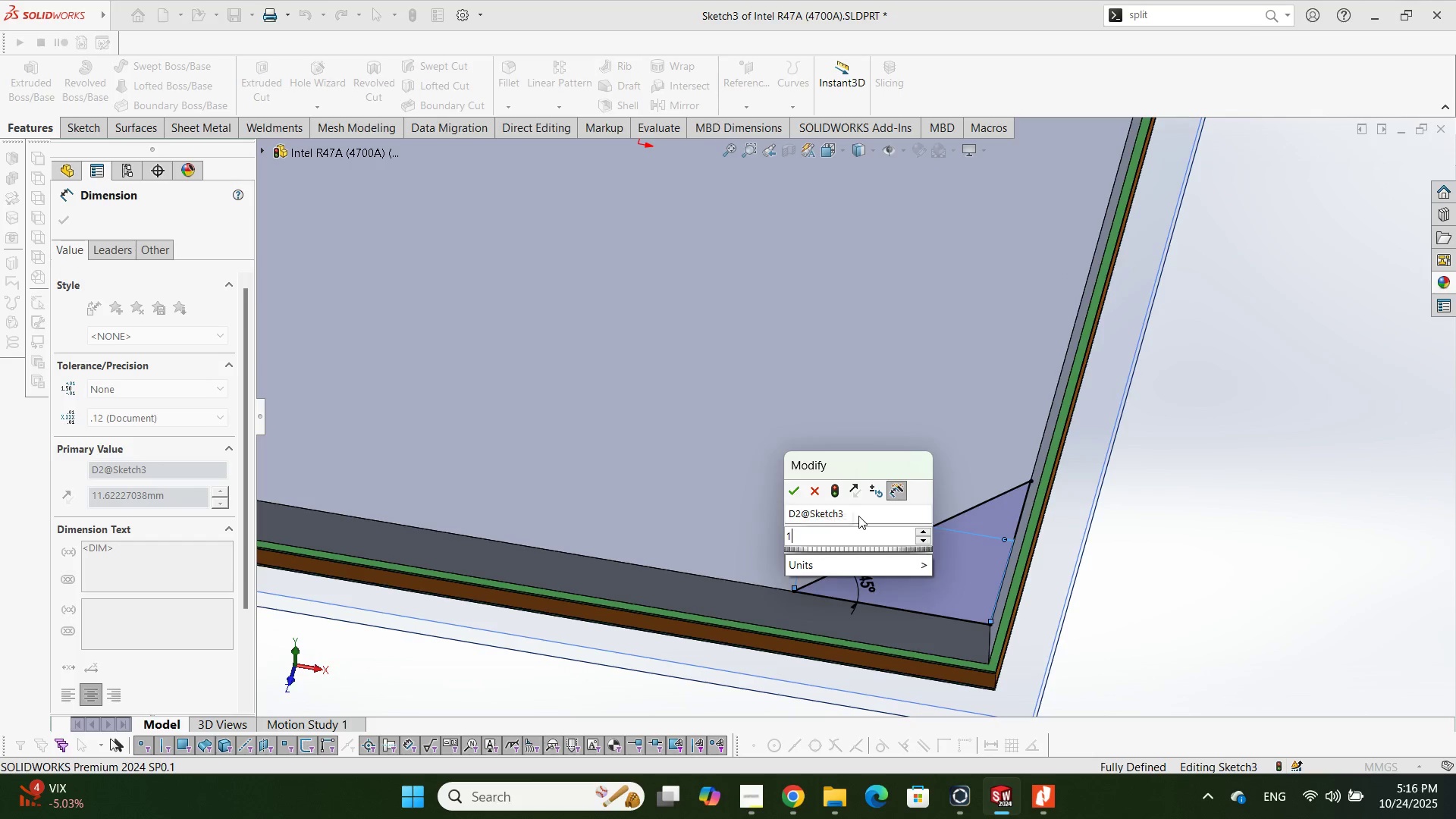 
key(Numpad0)
 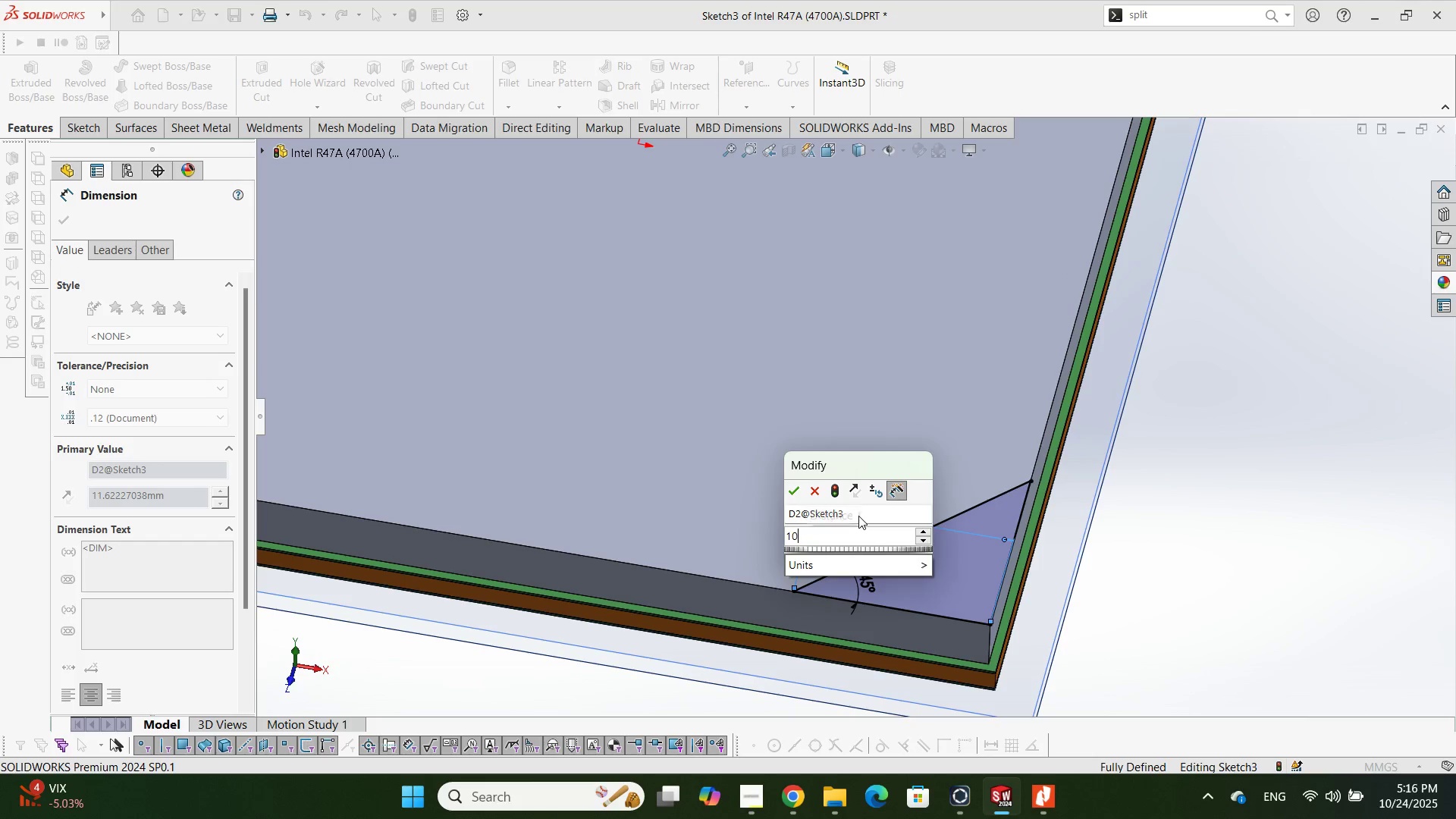 
key(NumpadEnter)
 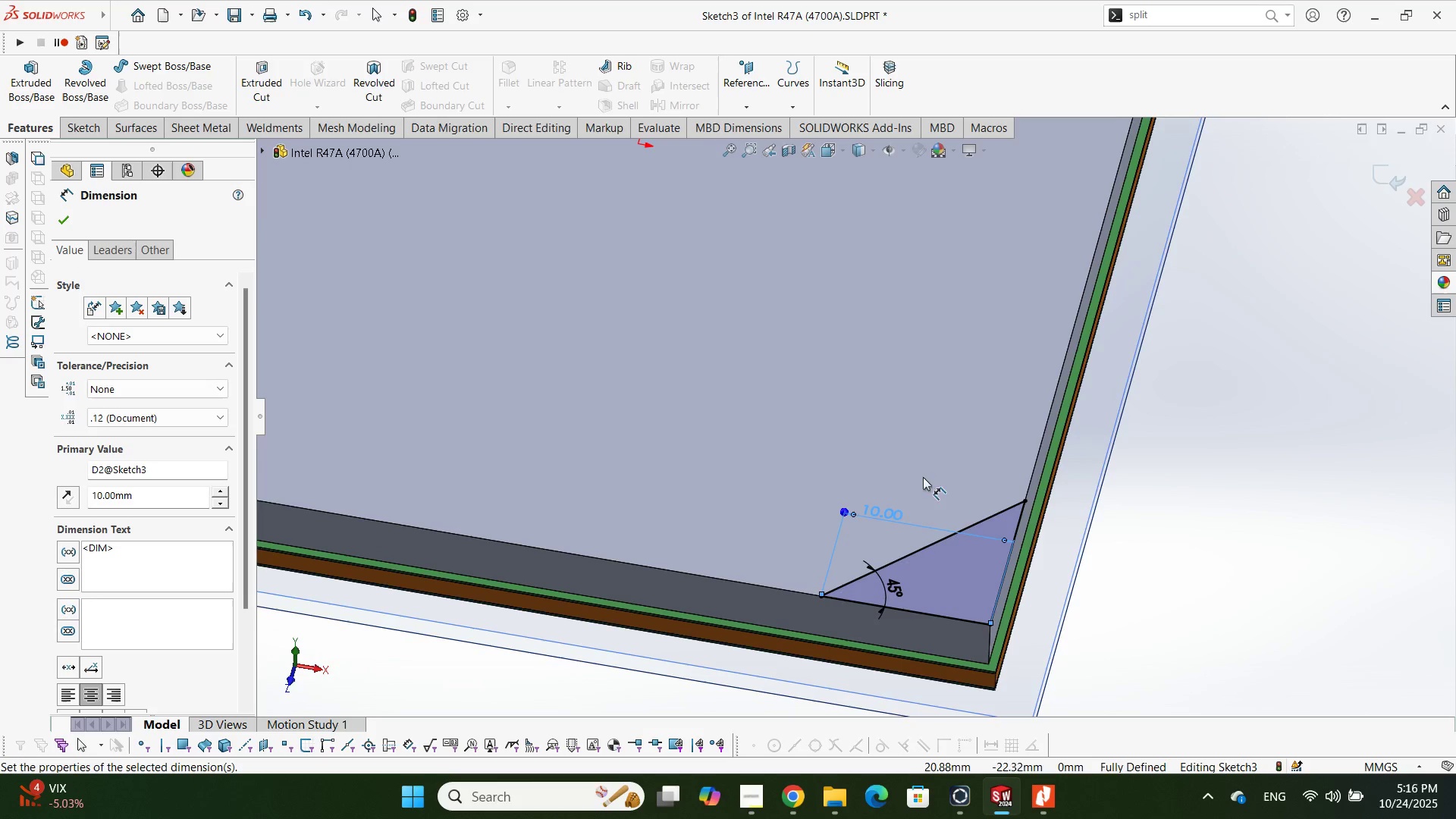 
scroll: coordinate [875, 327], scroll_direction: up, amount: 6.0
 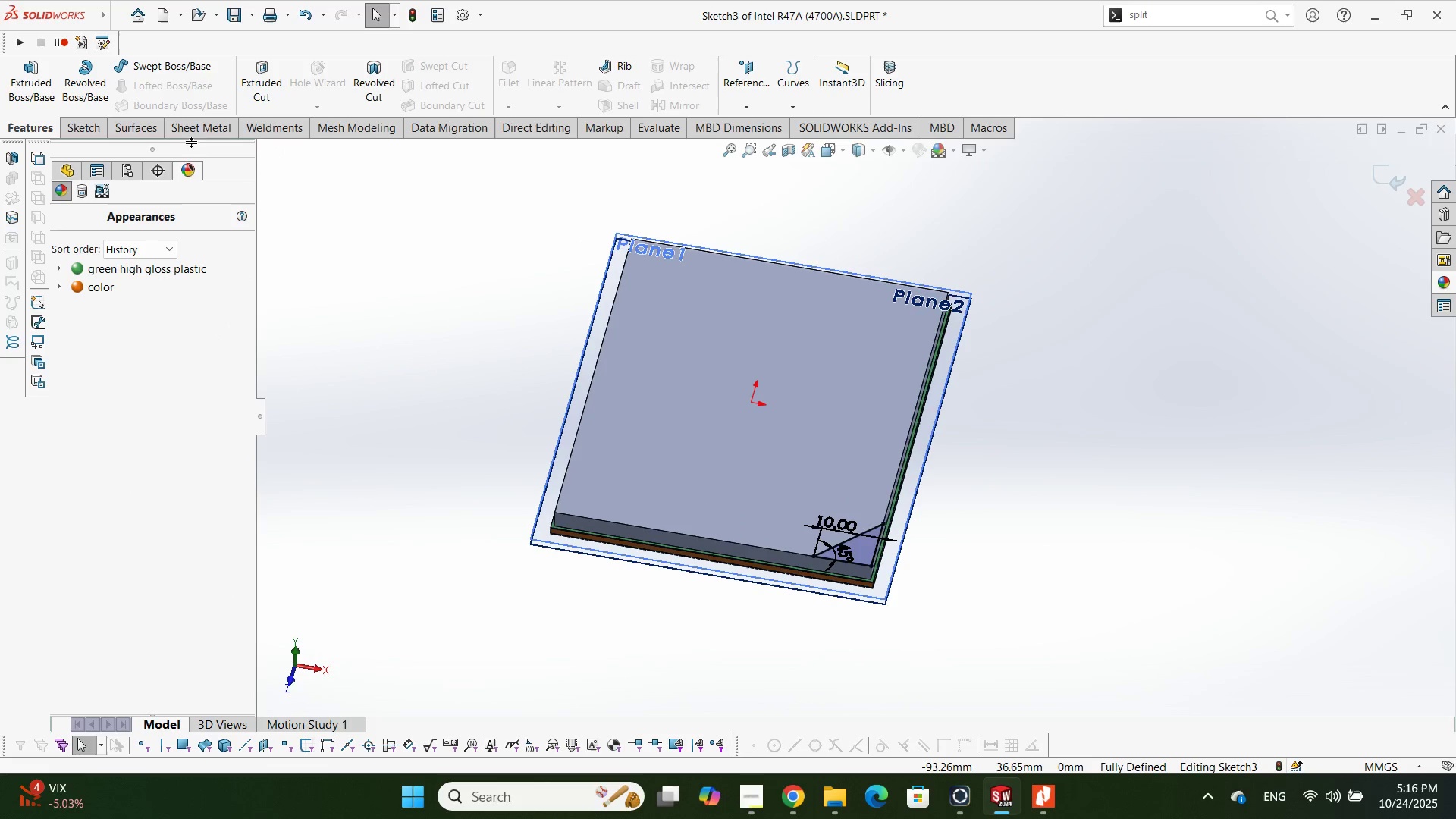 
key(Escape)
 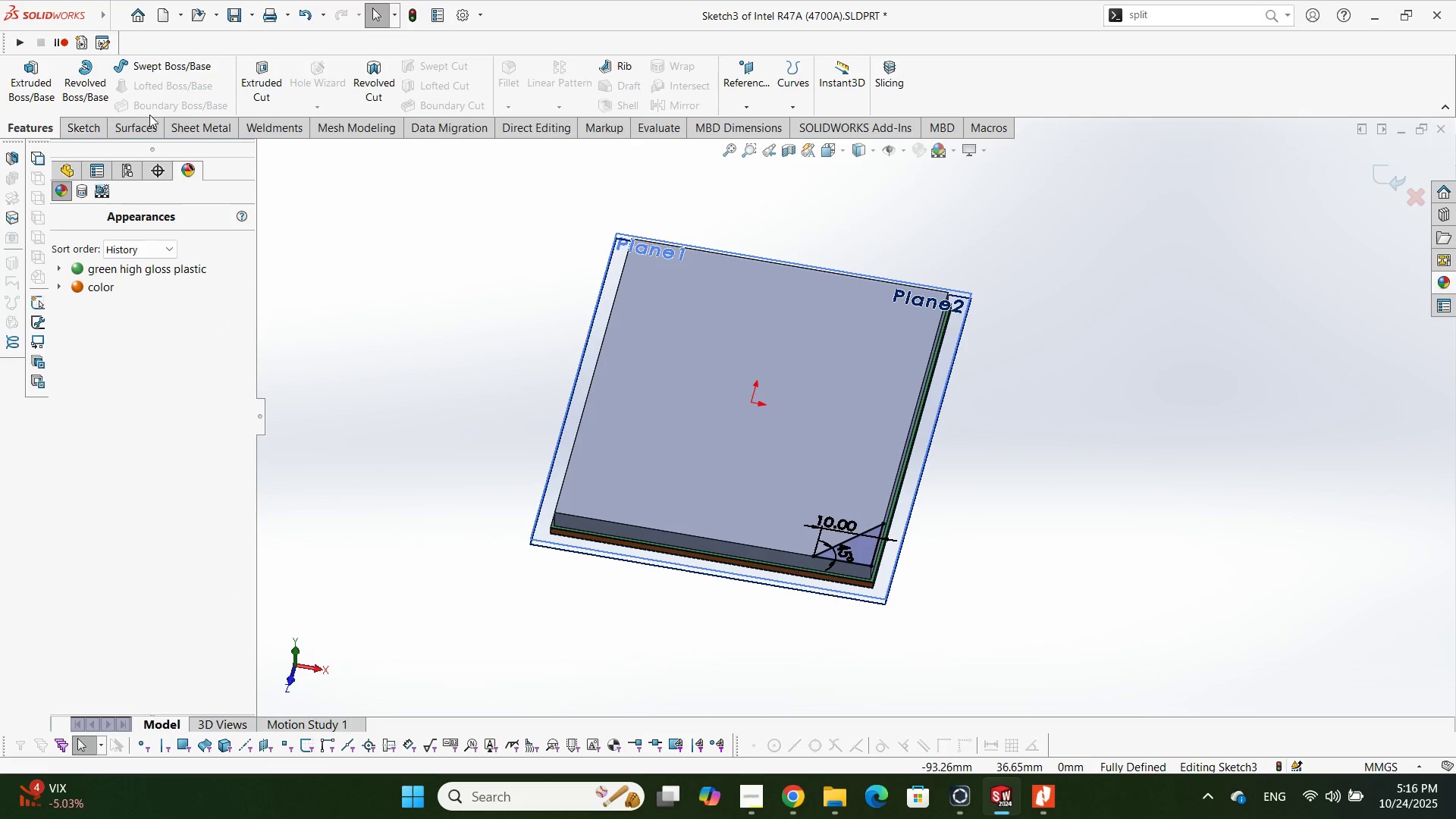 
left_click([242, 112])
 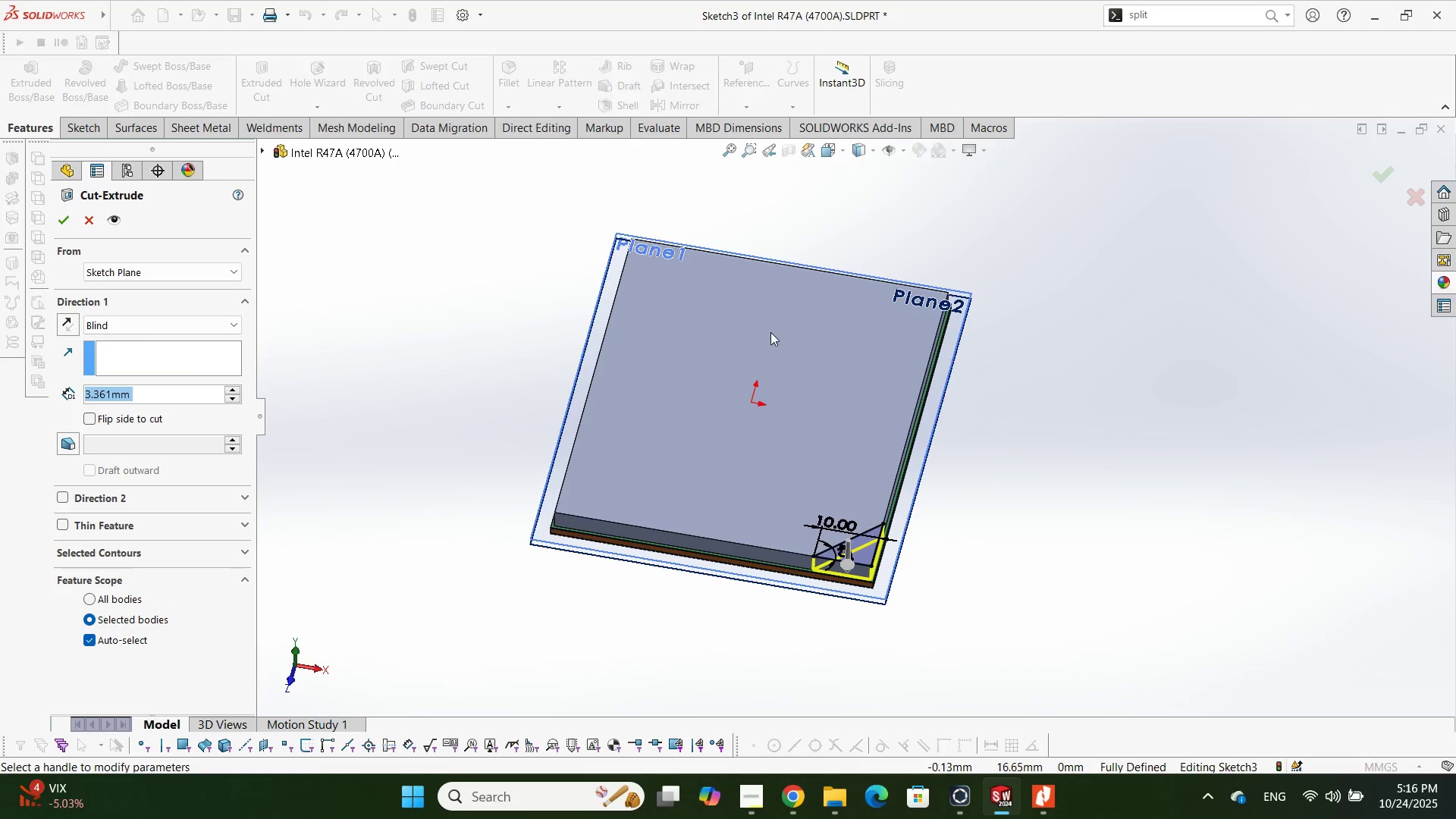 
key(Enter)
 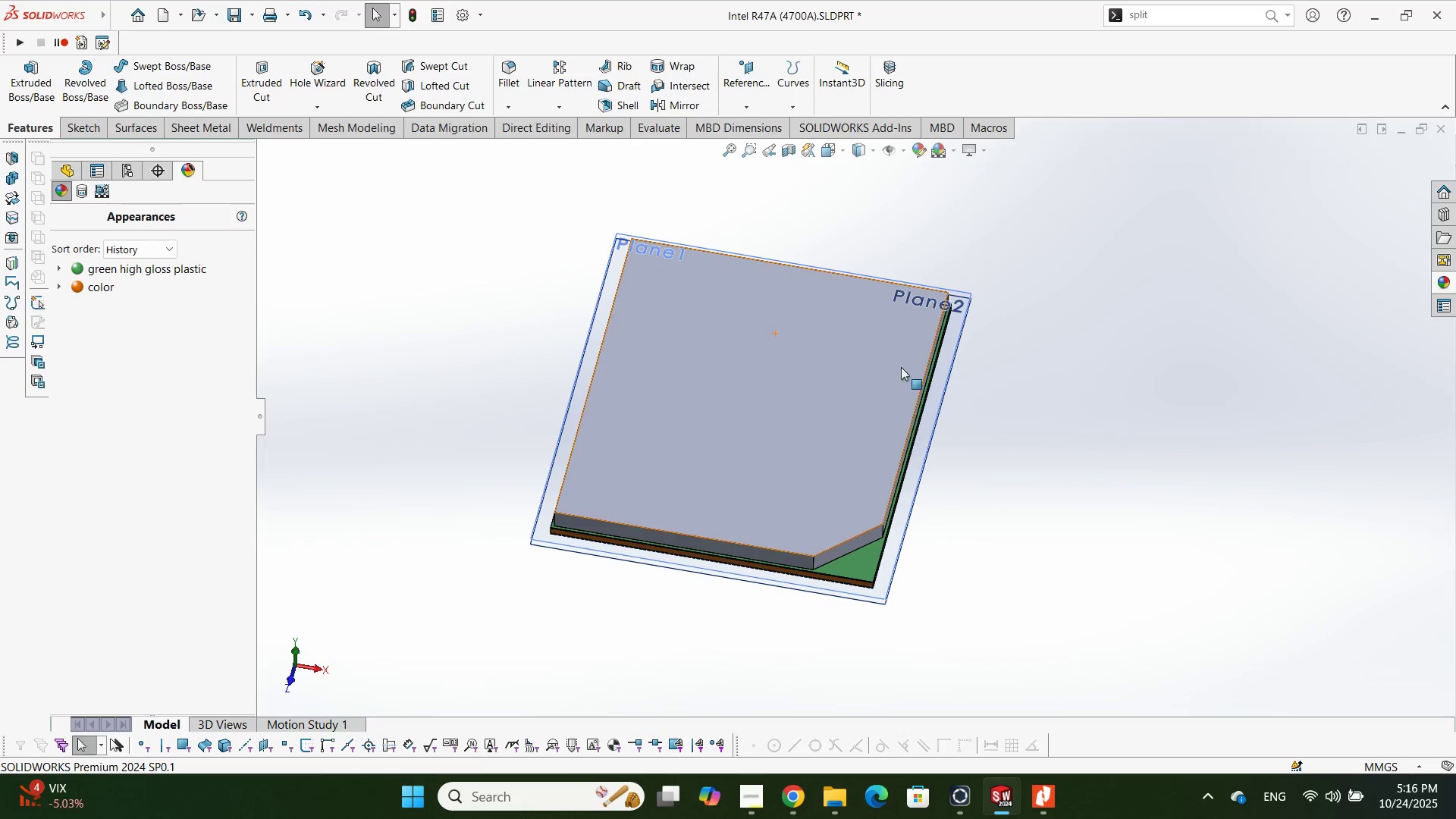 
scroll: coordinate [880, 435], scroll_direction: down, amount: 3.0
 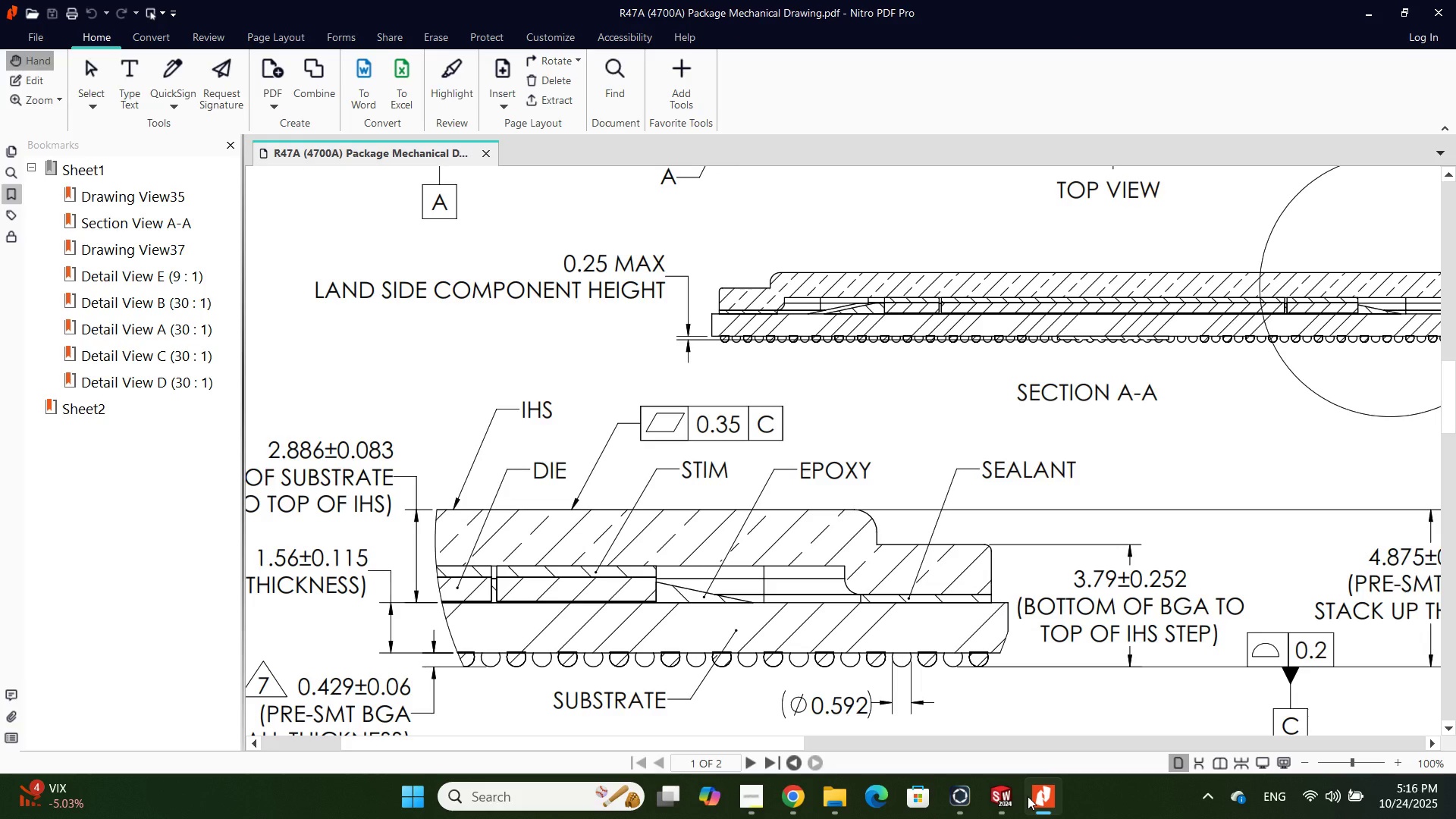 
wait(6.16)
 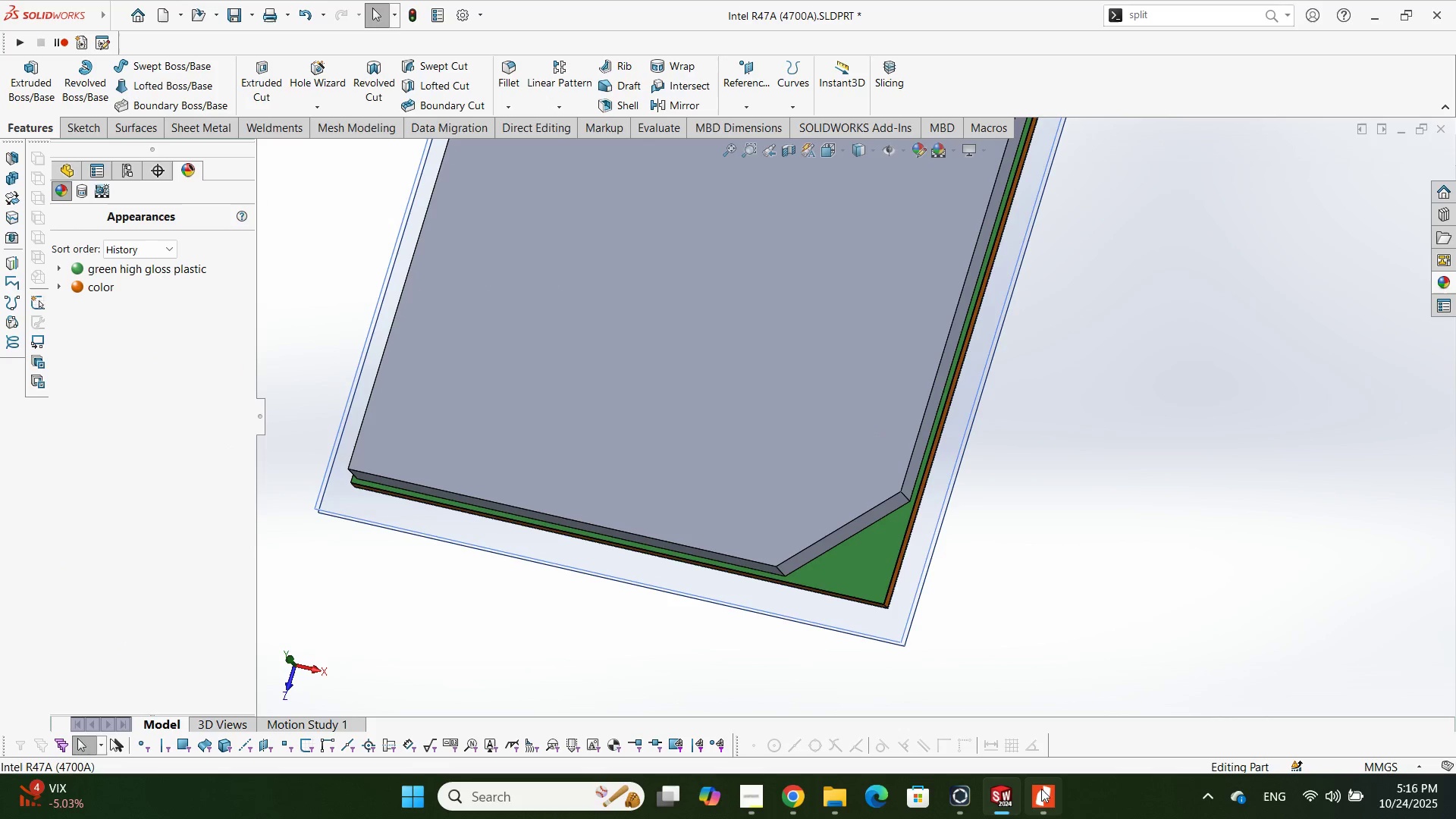 
scroll: coordinate [837, 459], scroll_direction: up, amount: 4.0
 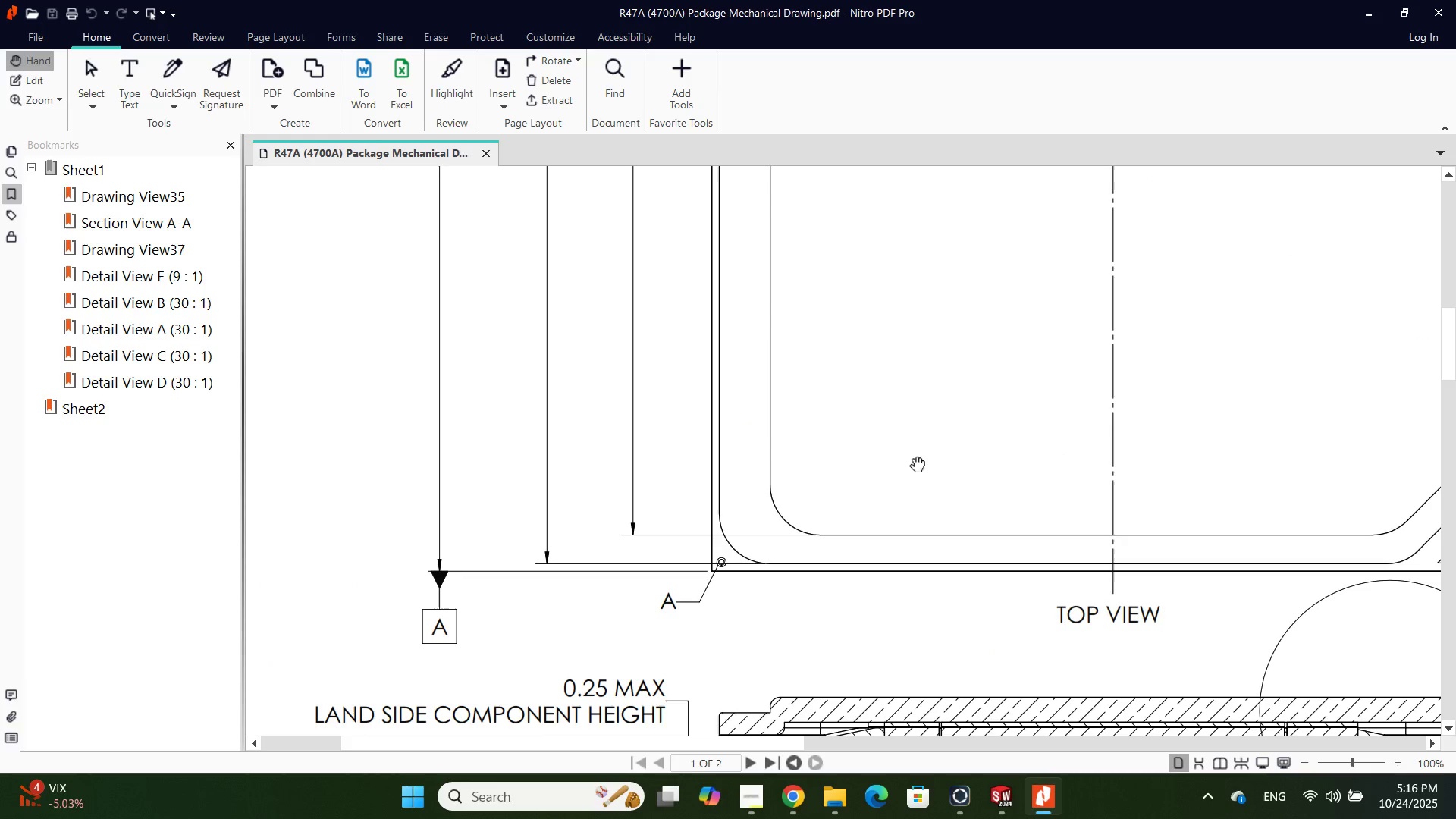 
hold_key(key=ControlLeft, duration=1.1)
scroll: coordinate [1043, 464], scroll_direction: down, amount: 2.0
 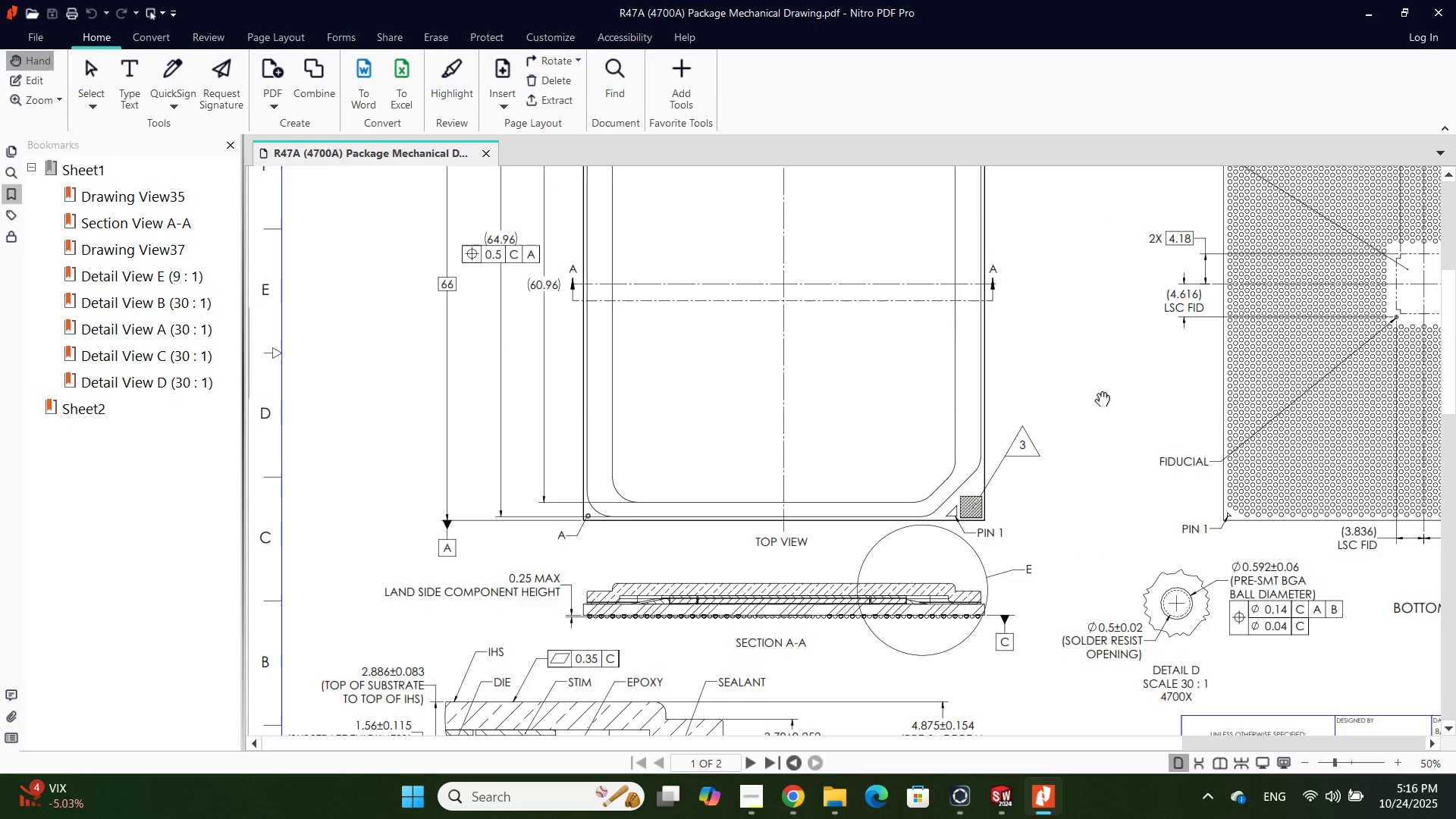 
scroll: coordinate [1062, 409], scroll_direction: up, amount: 1.0
 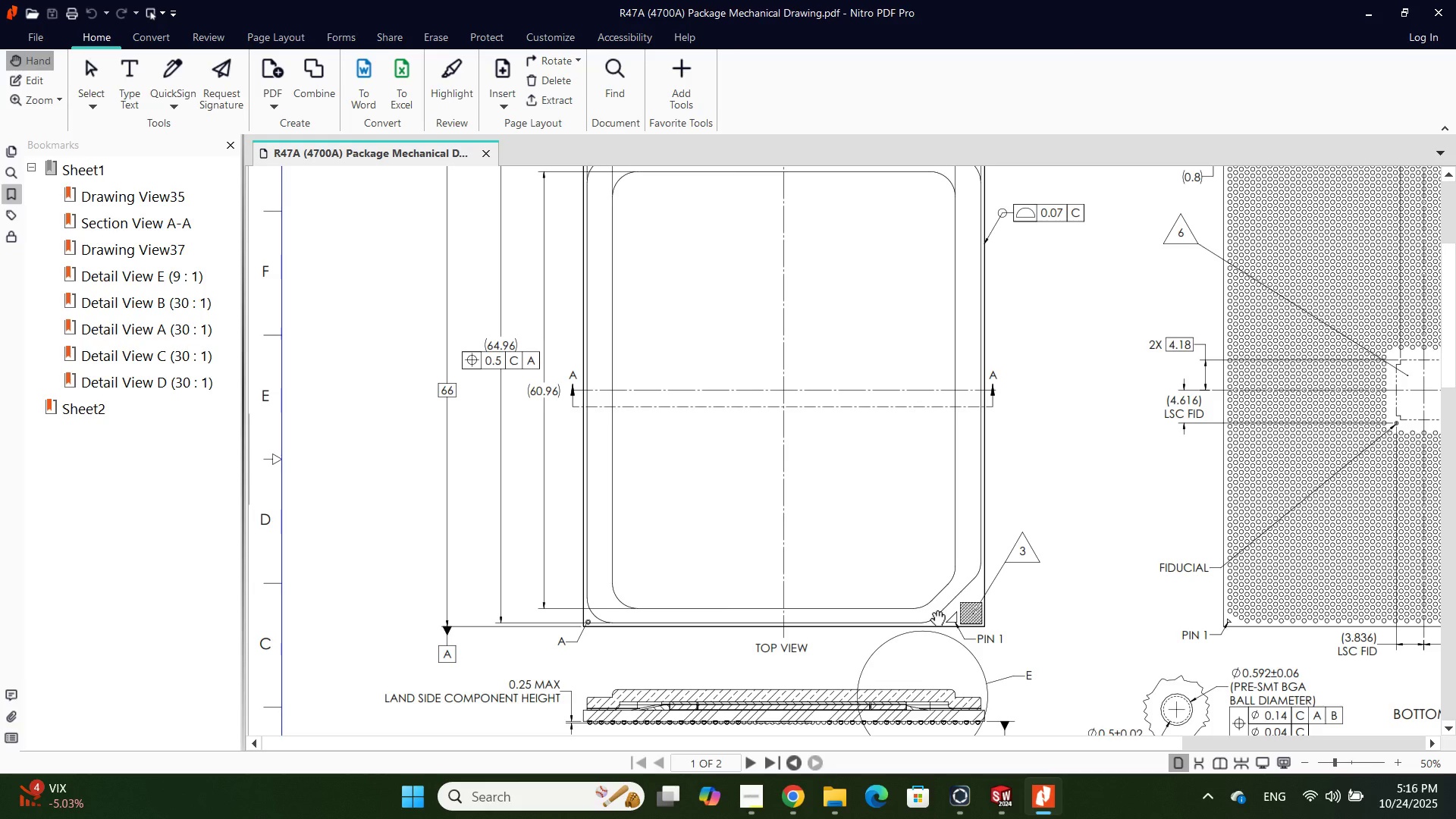 
key(Alt+AltLeft)
 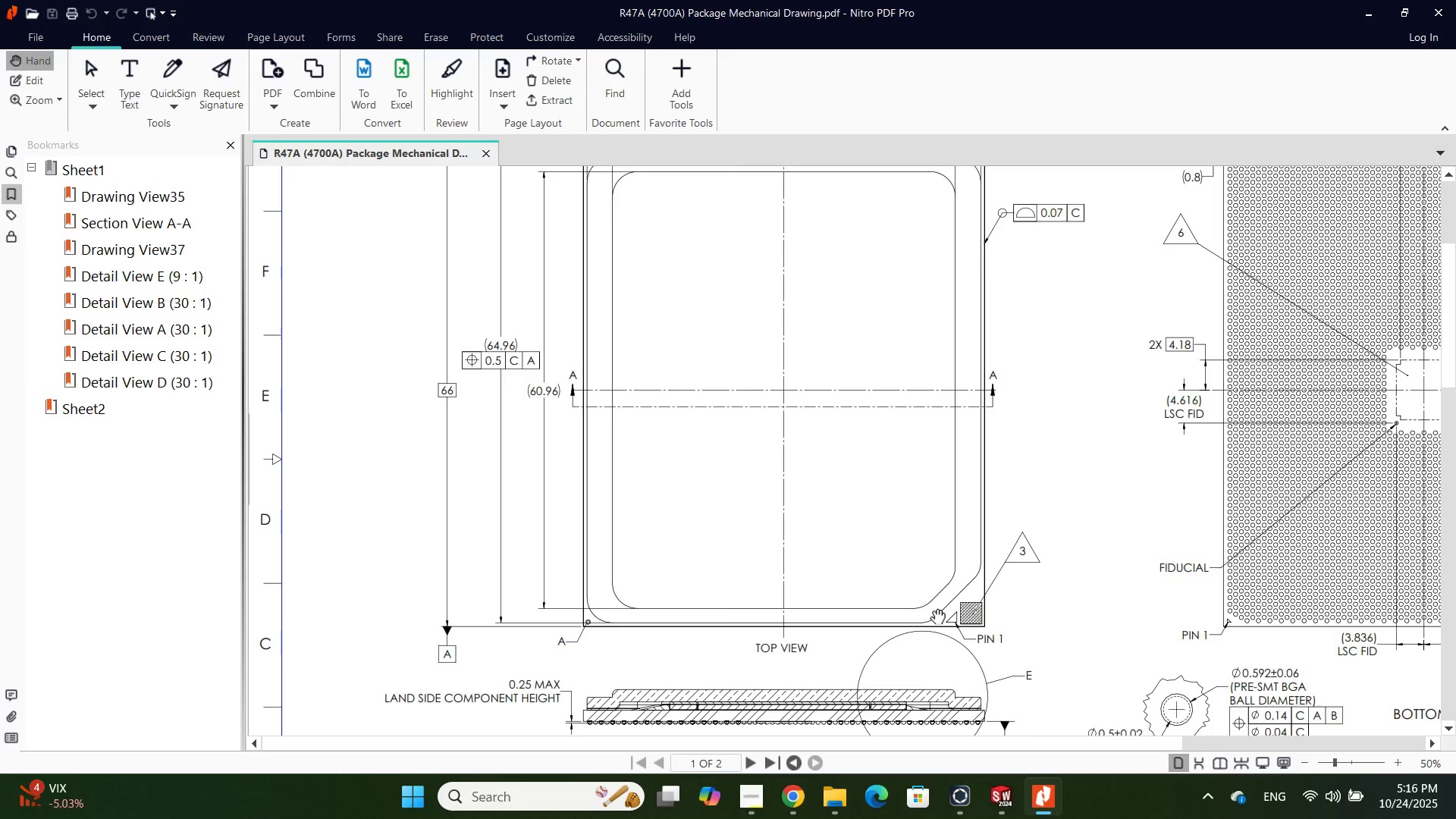 
key(Alt+Tab)
 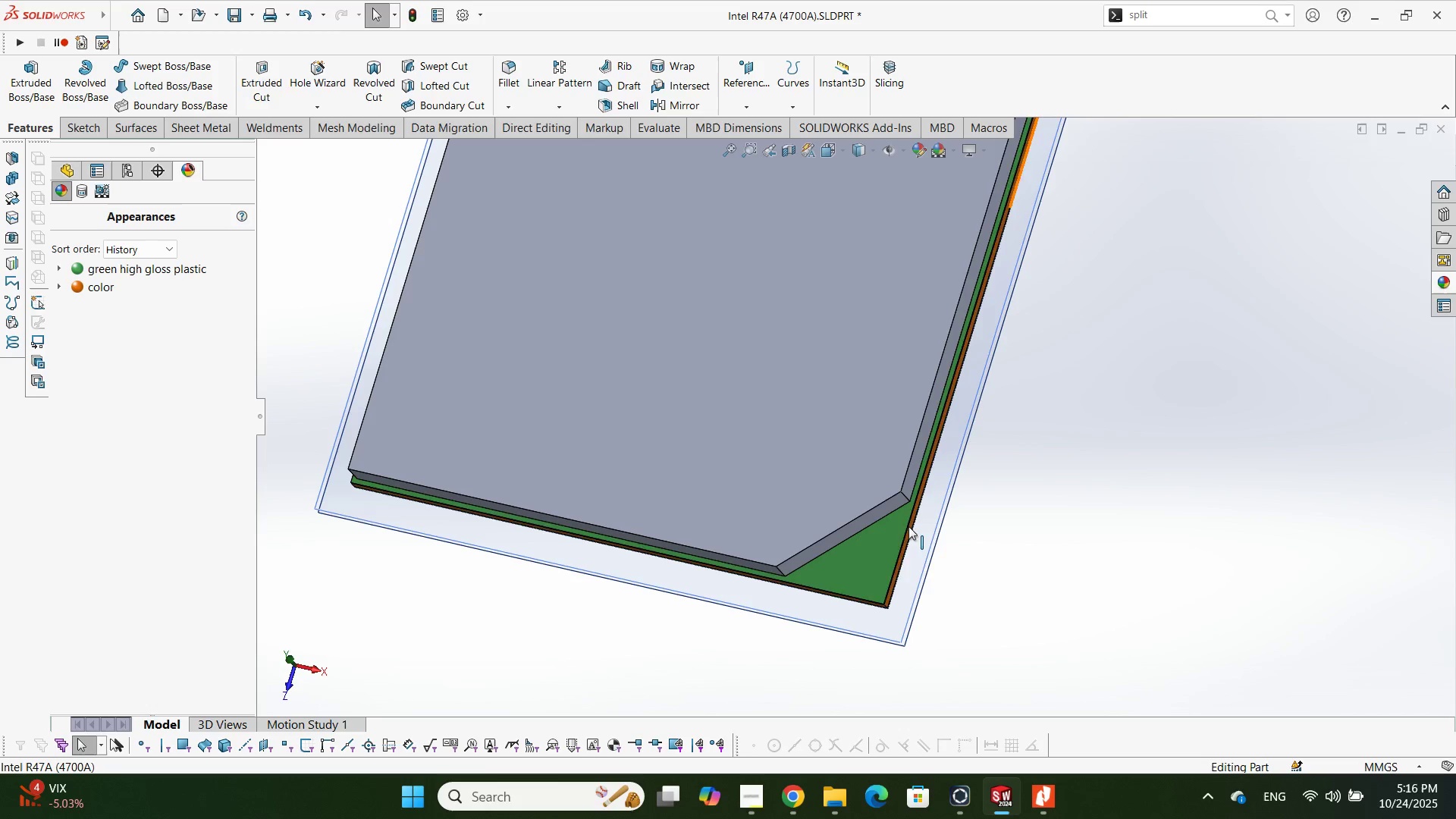 
scroll: coordinate [879, 543], scroll_direction: down, amount: 2.0
 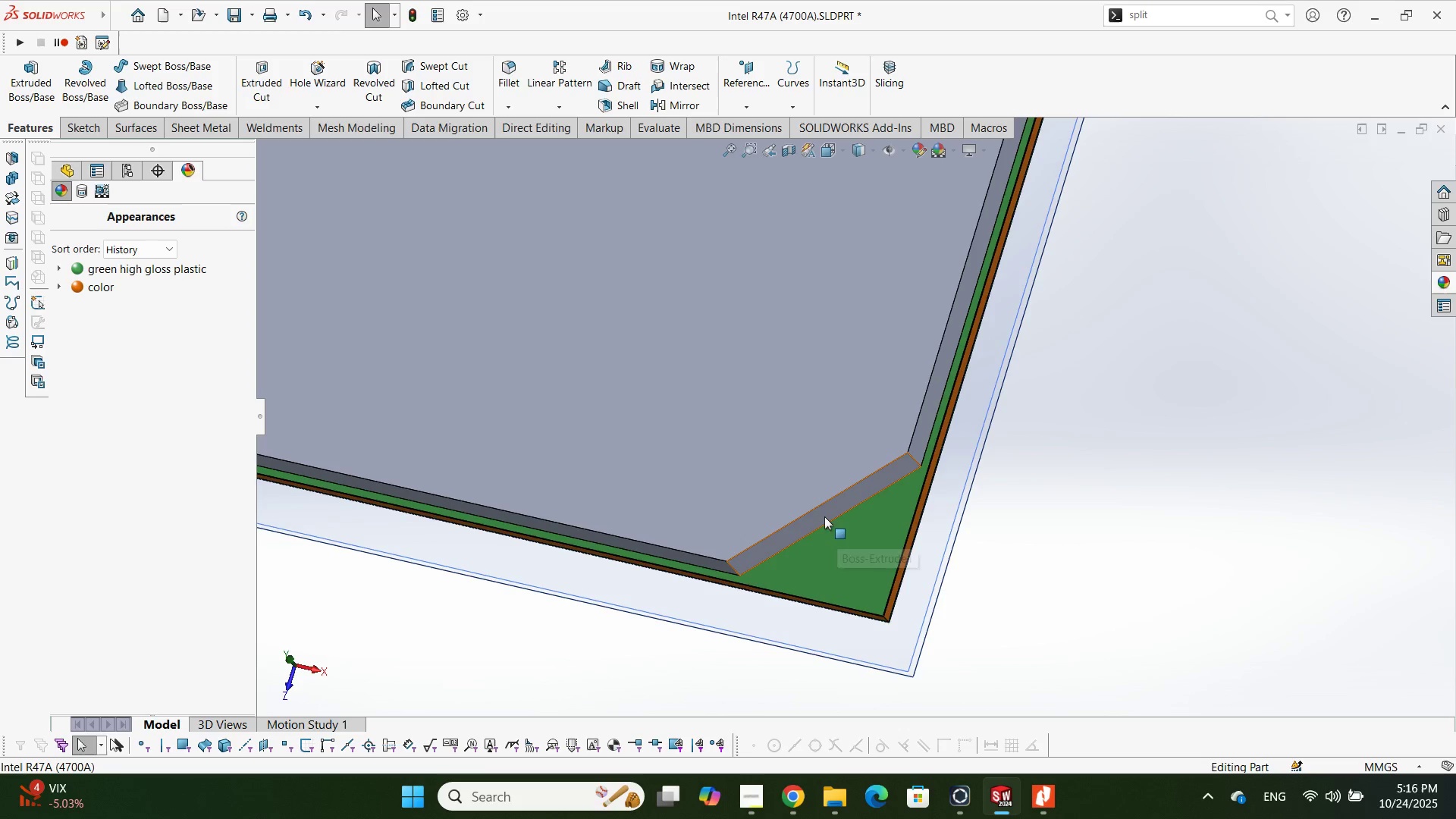 
double_click([824, 516])
 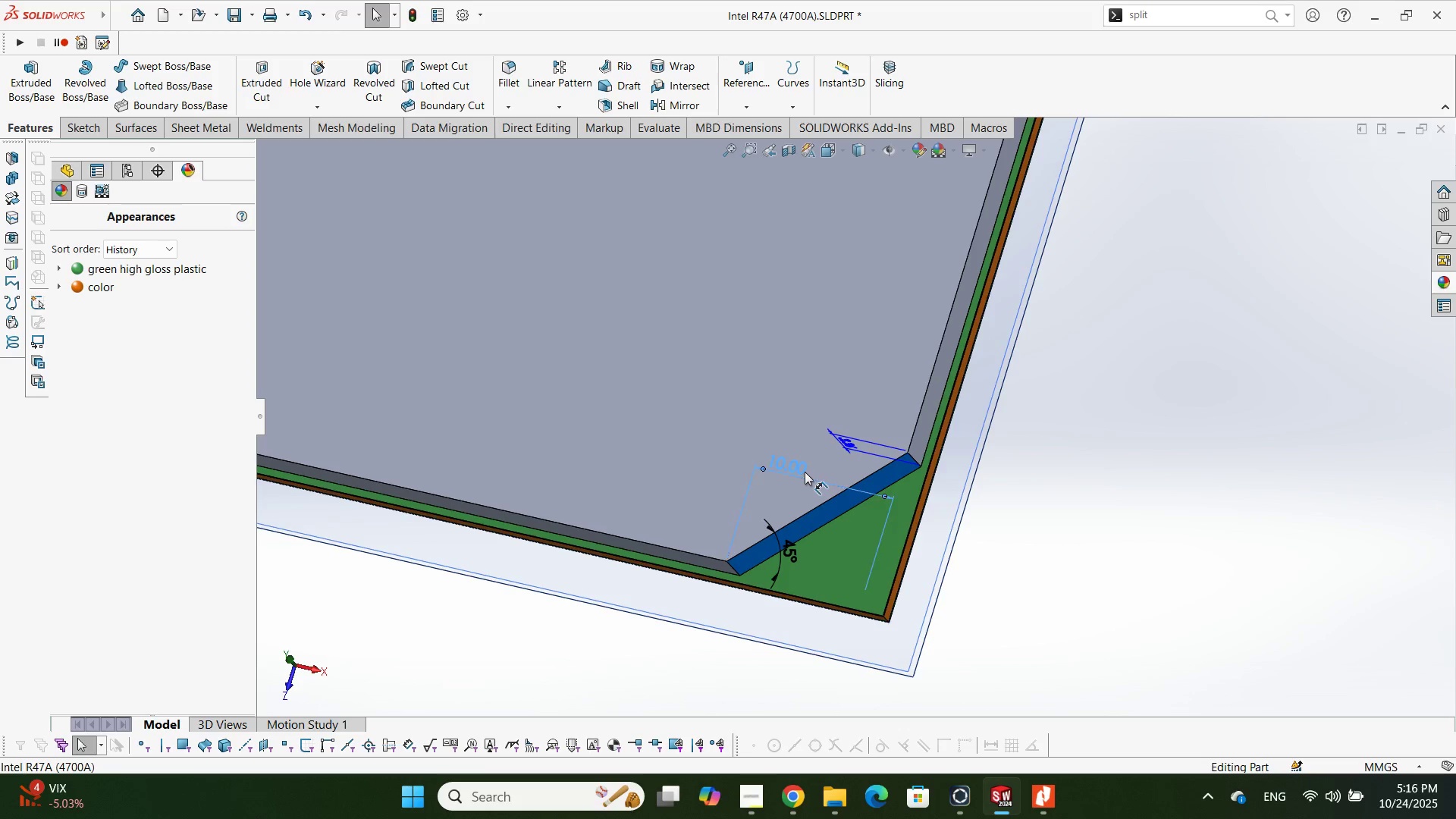 
double_click([805, 472])
 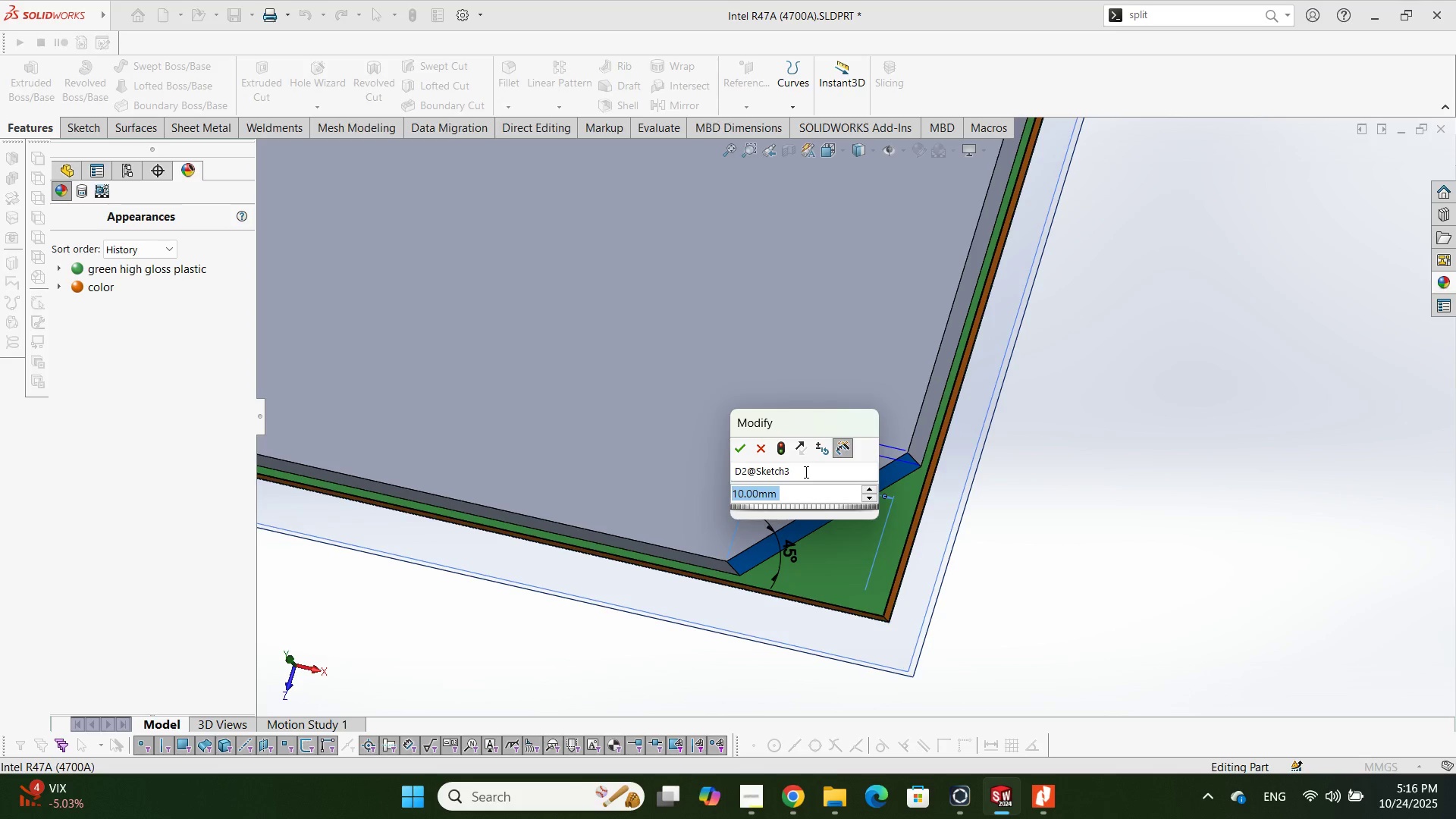 
key(Numpad7)
 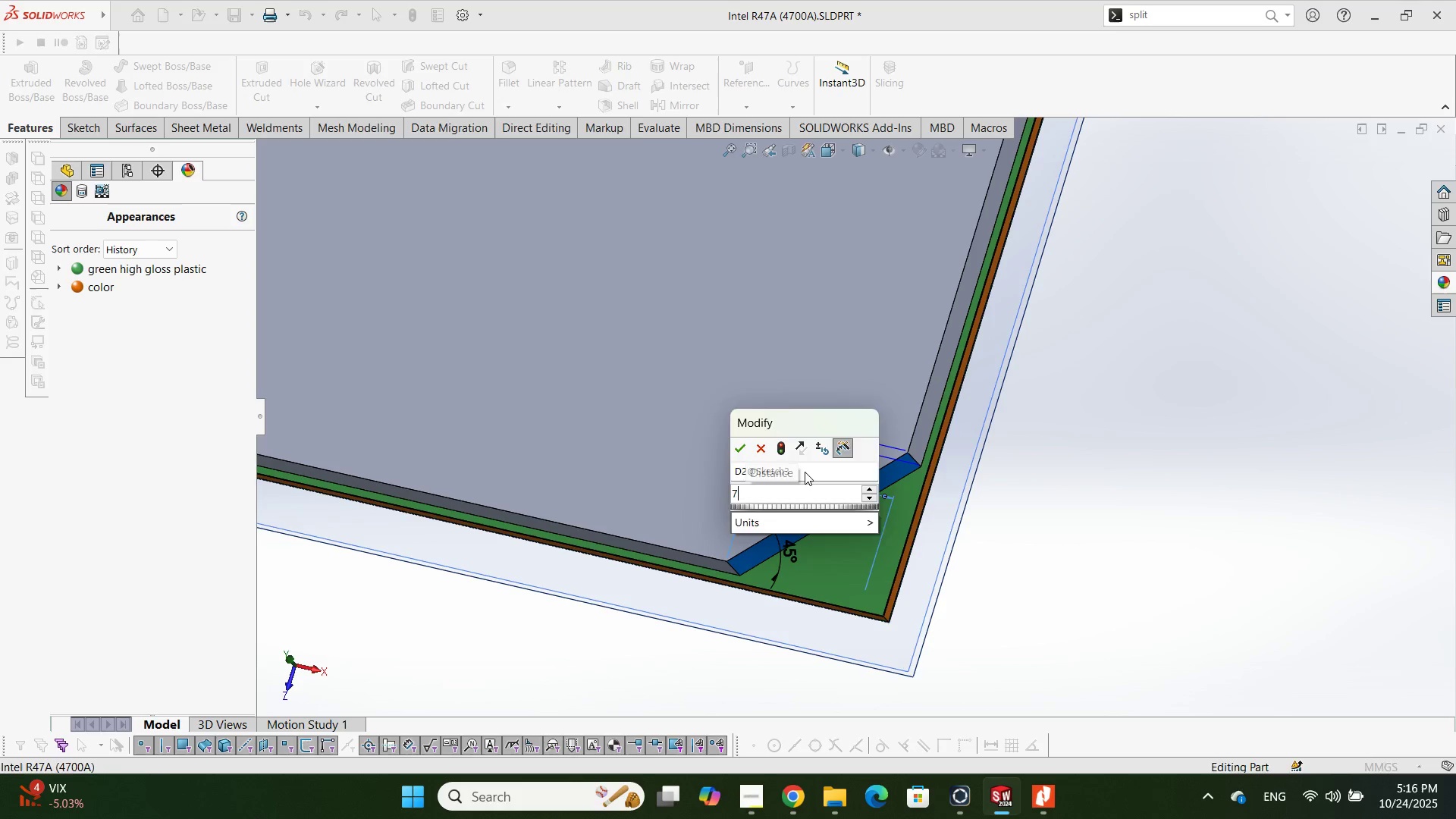 
key(NumpadEnter)
 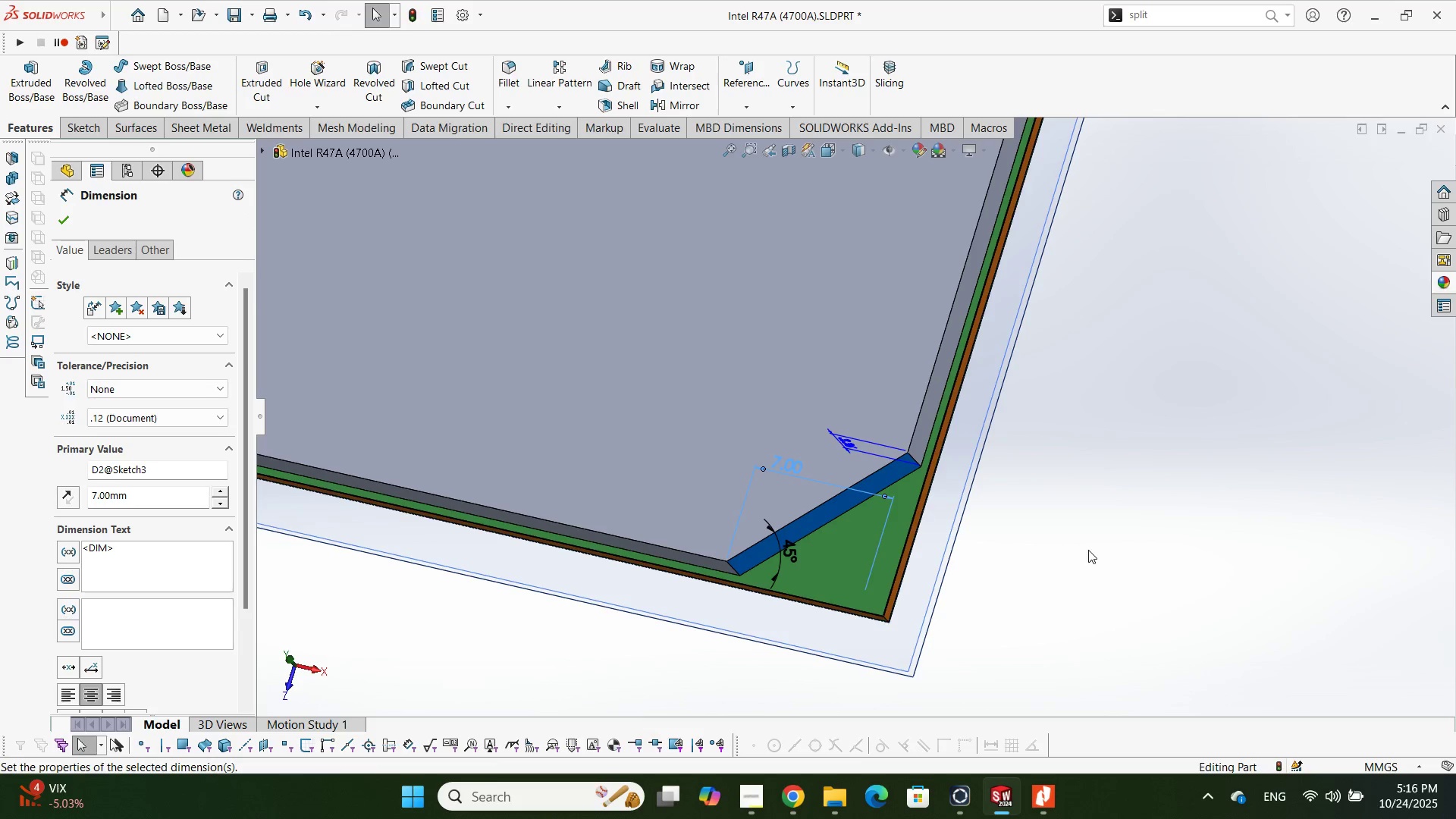 
hold_key(key=ControlLeft, duration=0.34)